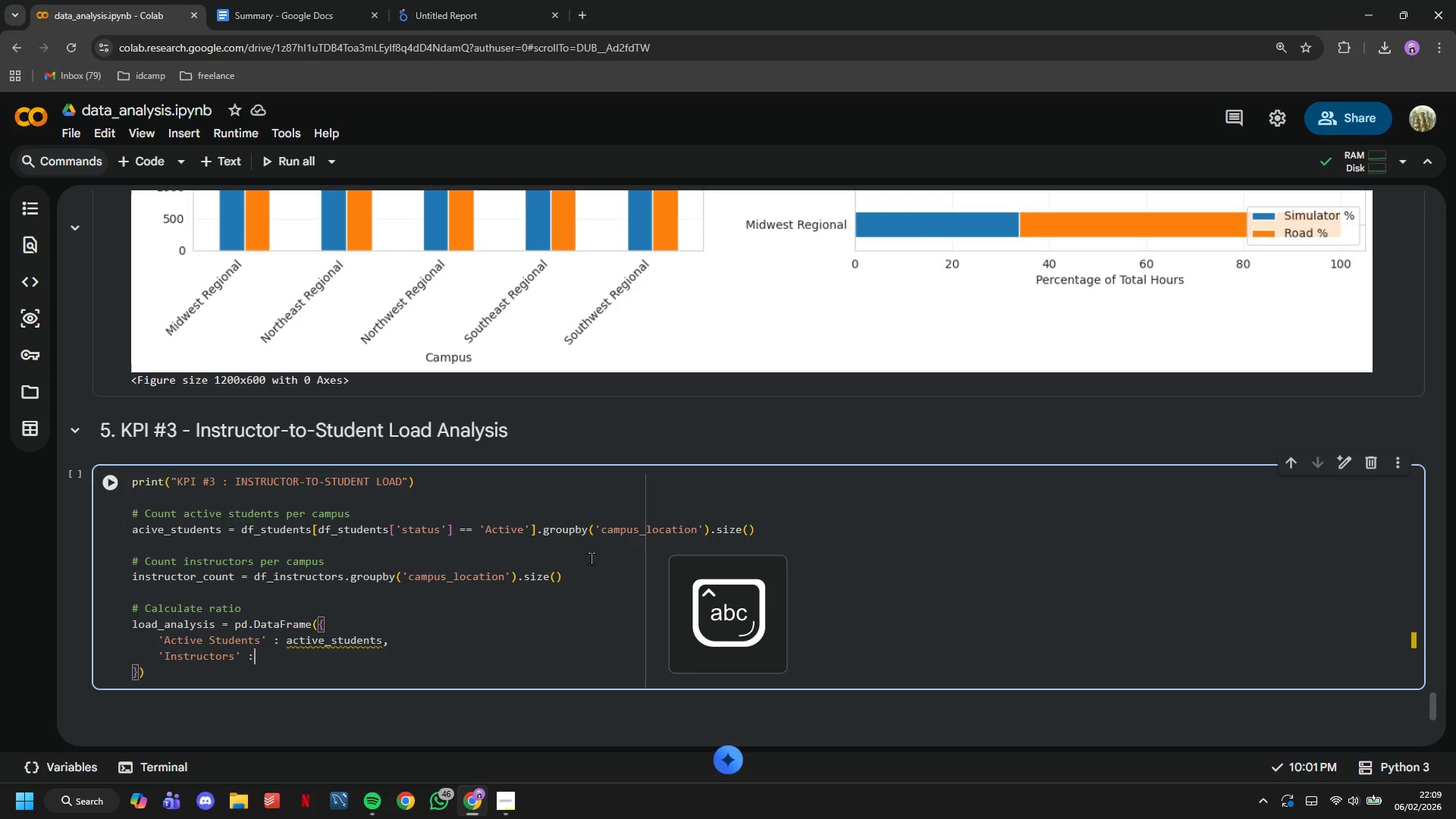 
key(Shift+ShiftLeft)
 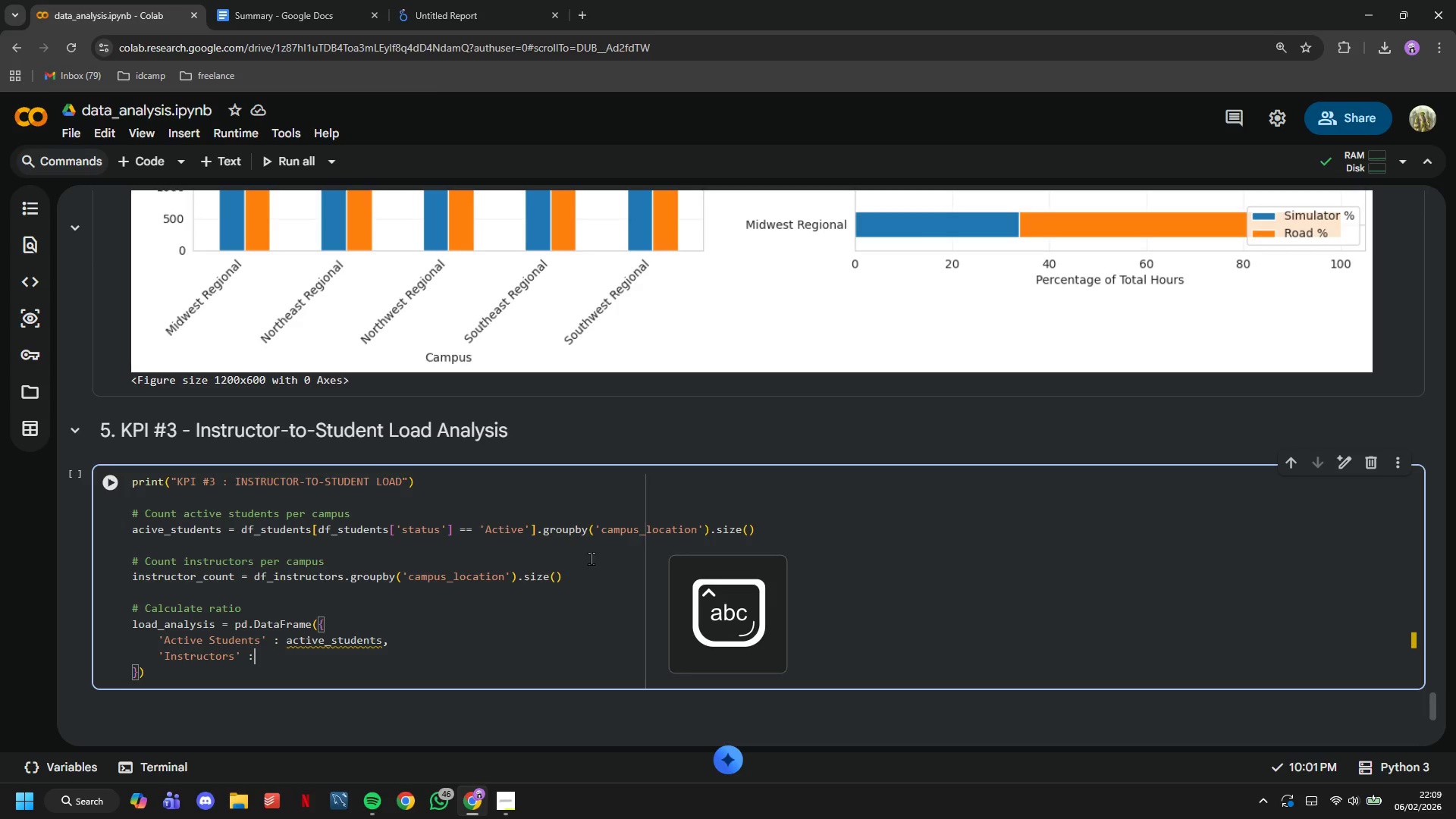 
key(Shift+Semicolon)
 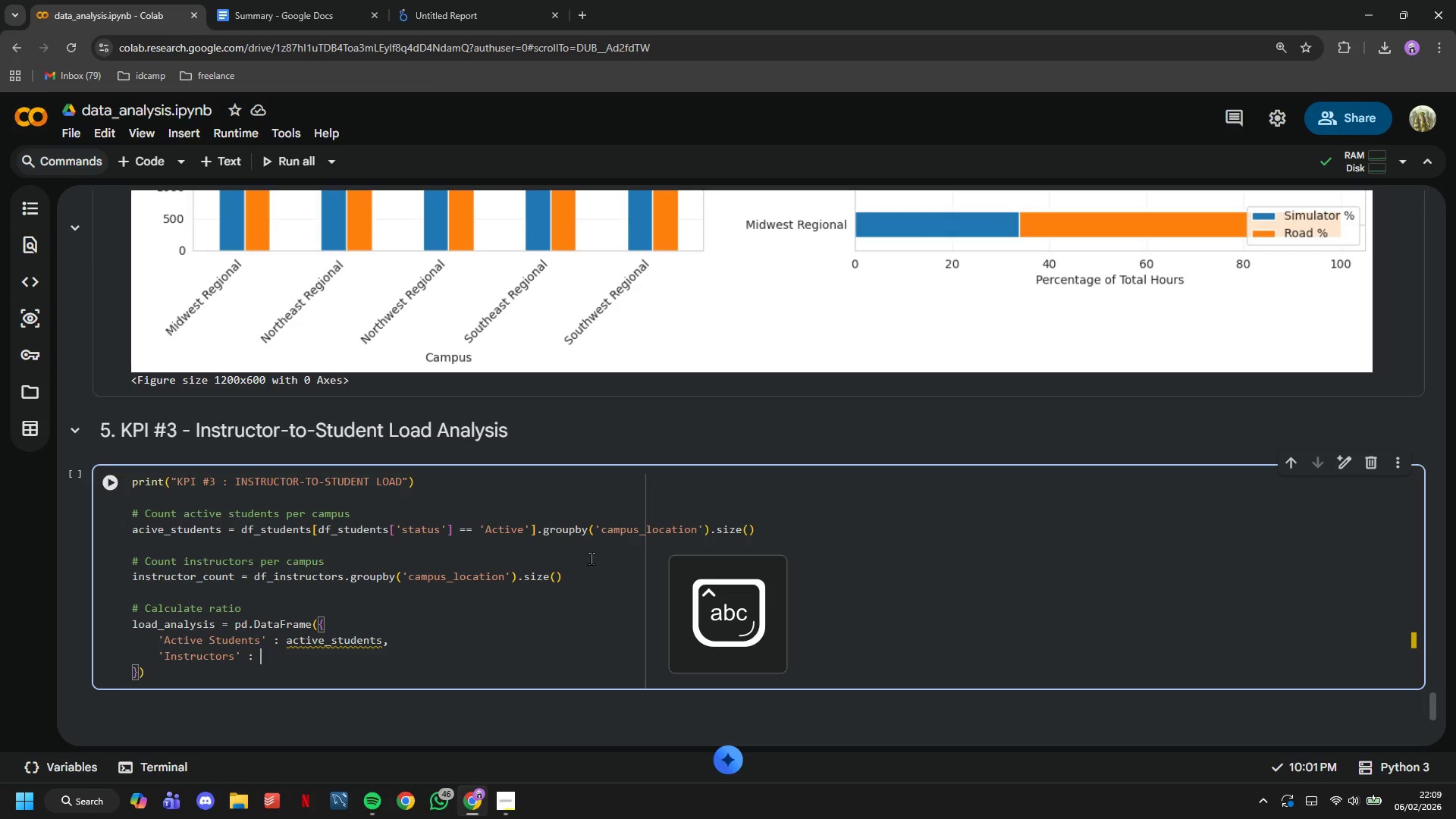 
key(Space)
 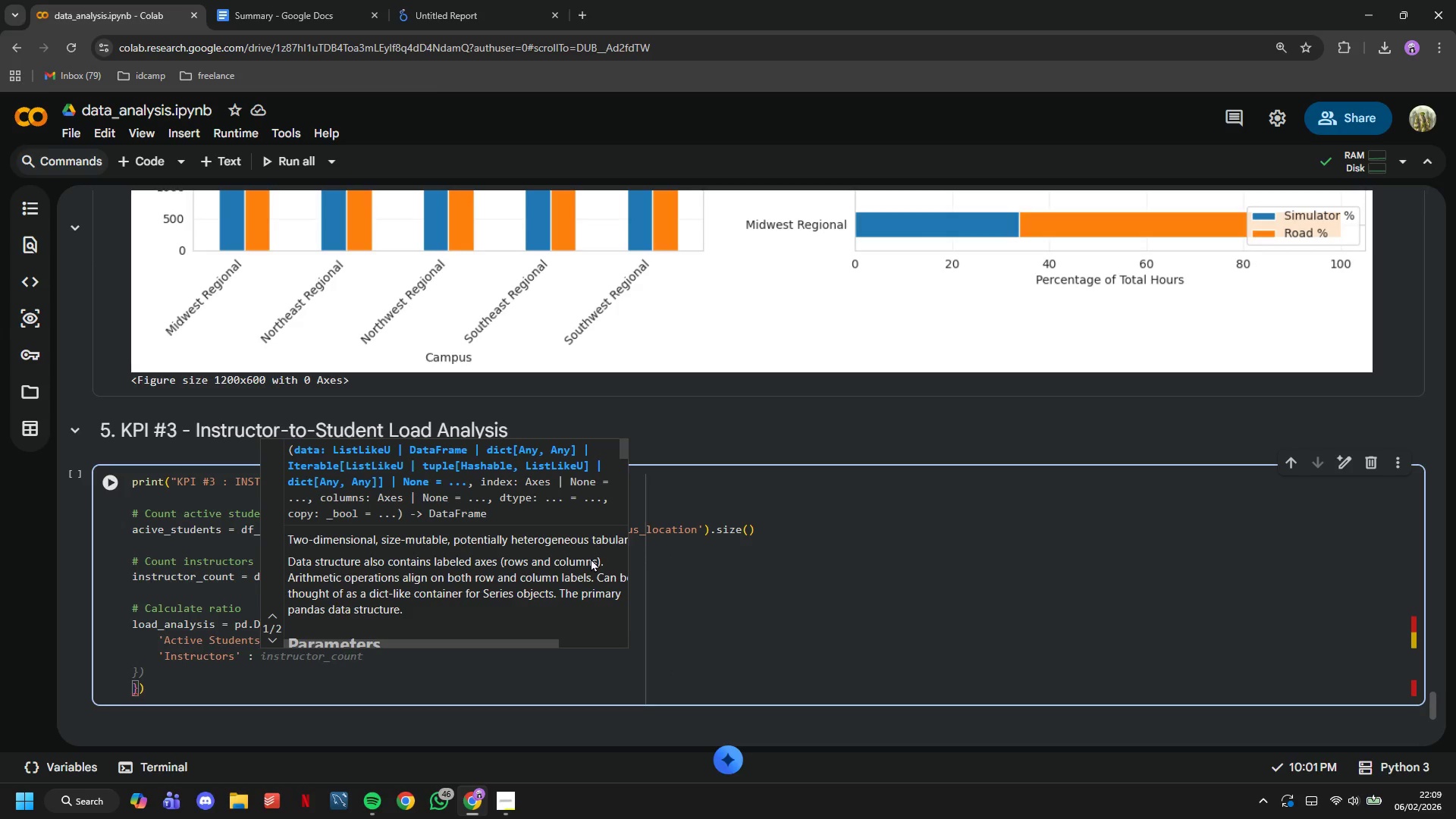 
wait(5.12)
 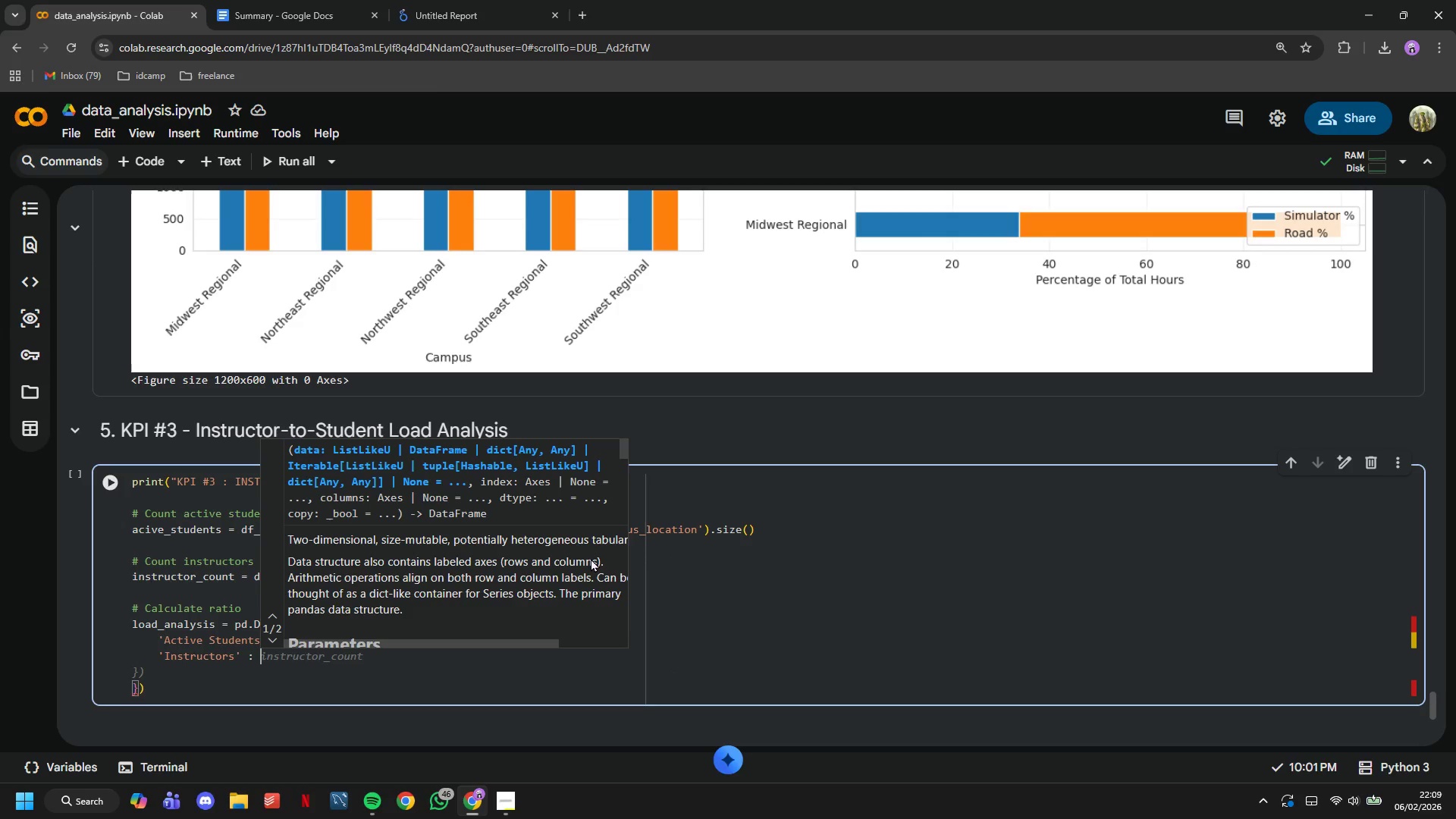 
type(ins)
key(Tab)
key(Backspace)
key(Backspace)
key(Backspace)
type(,)
 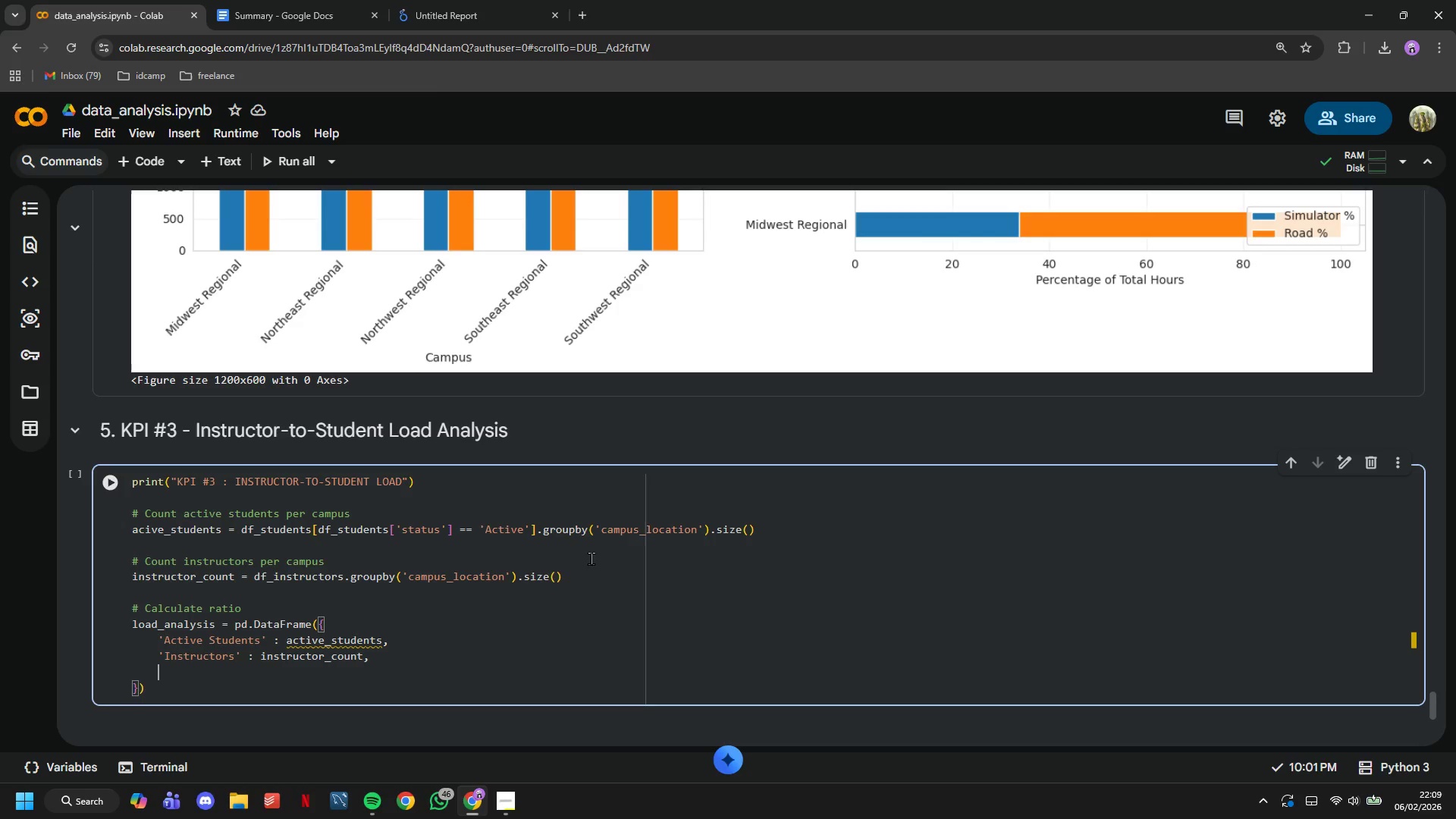 
key(Enter)
 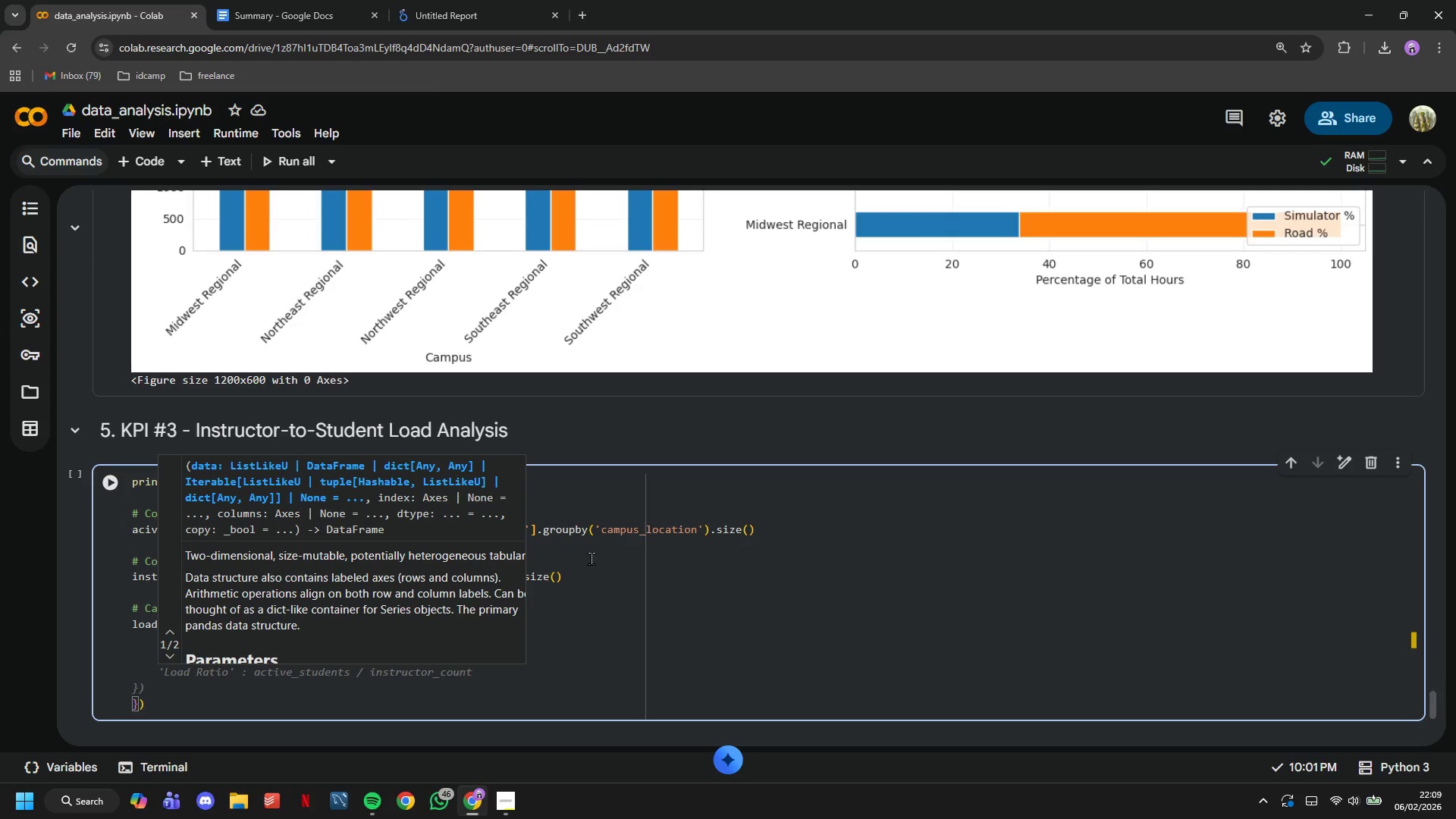 
type('Student-ti-Instructor Ratio)
 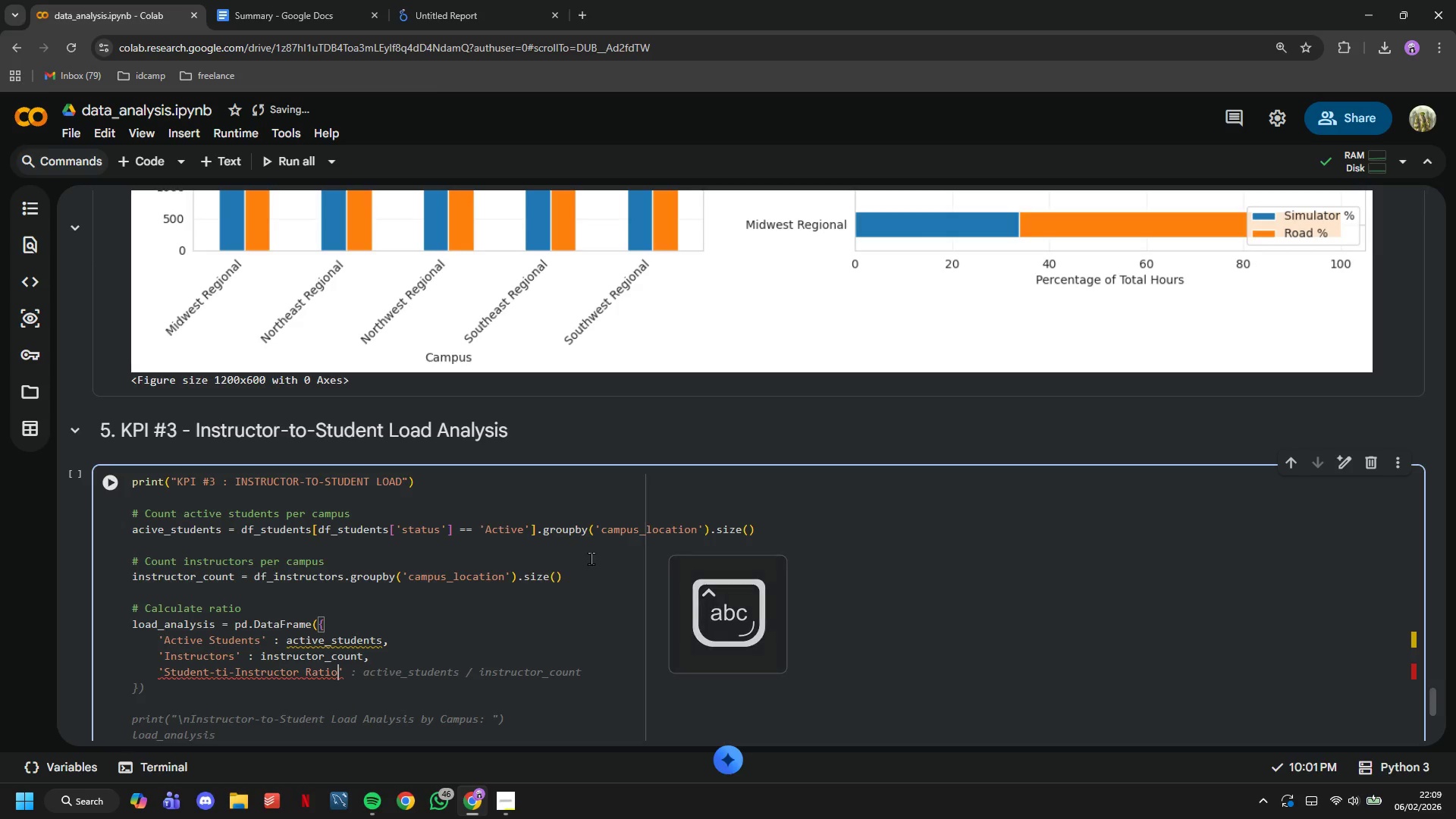 
key(ArrowRight)
 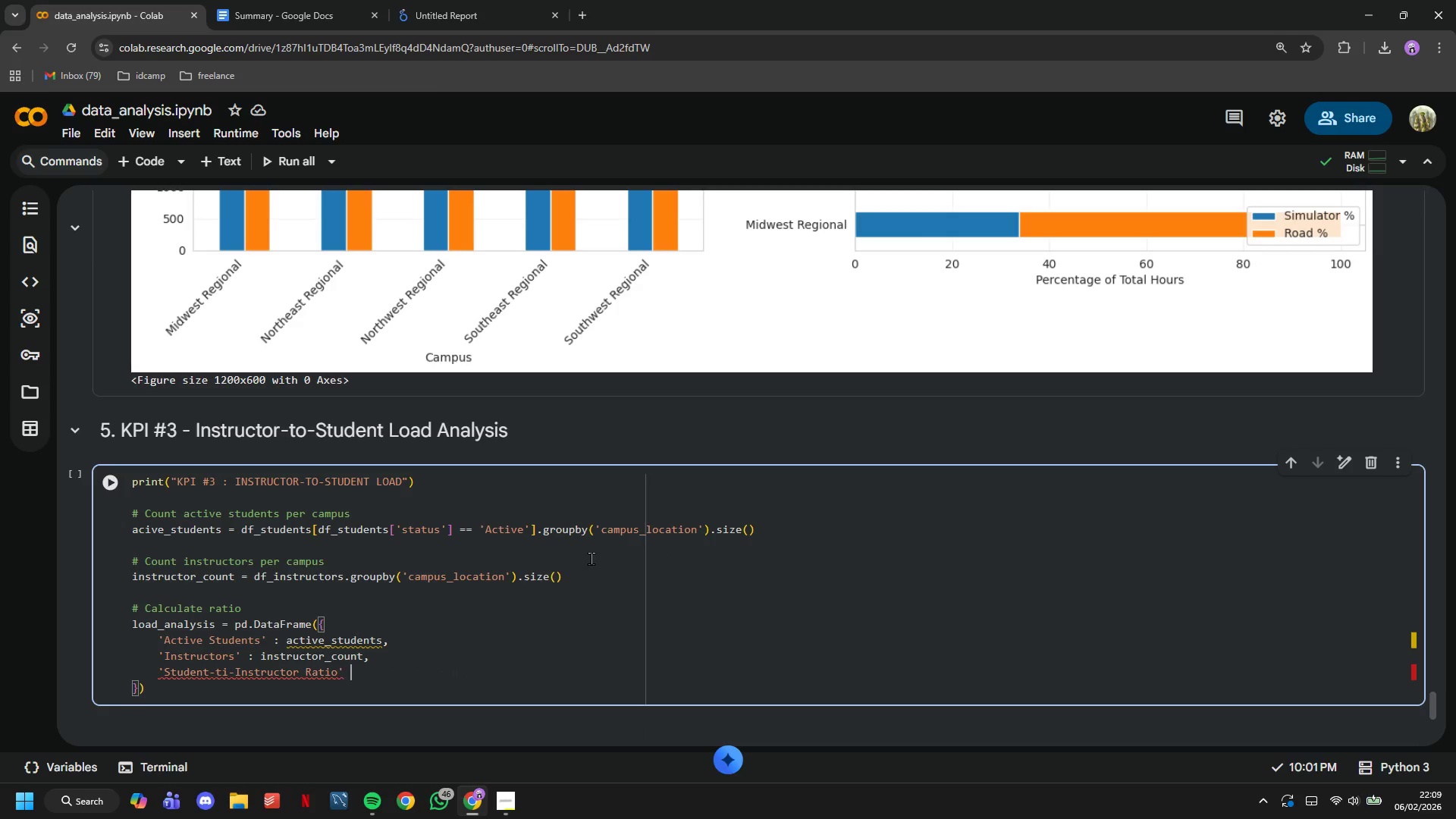 
type( : (active_students / instructor_count)
 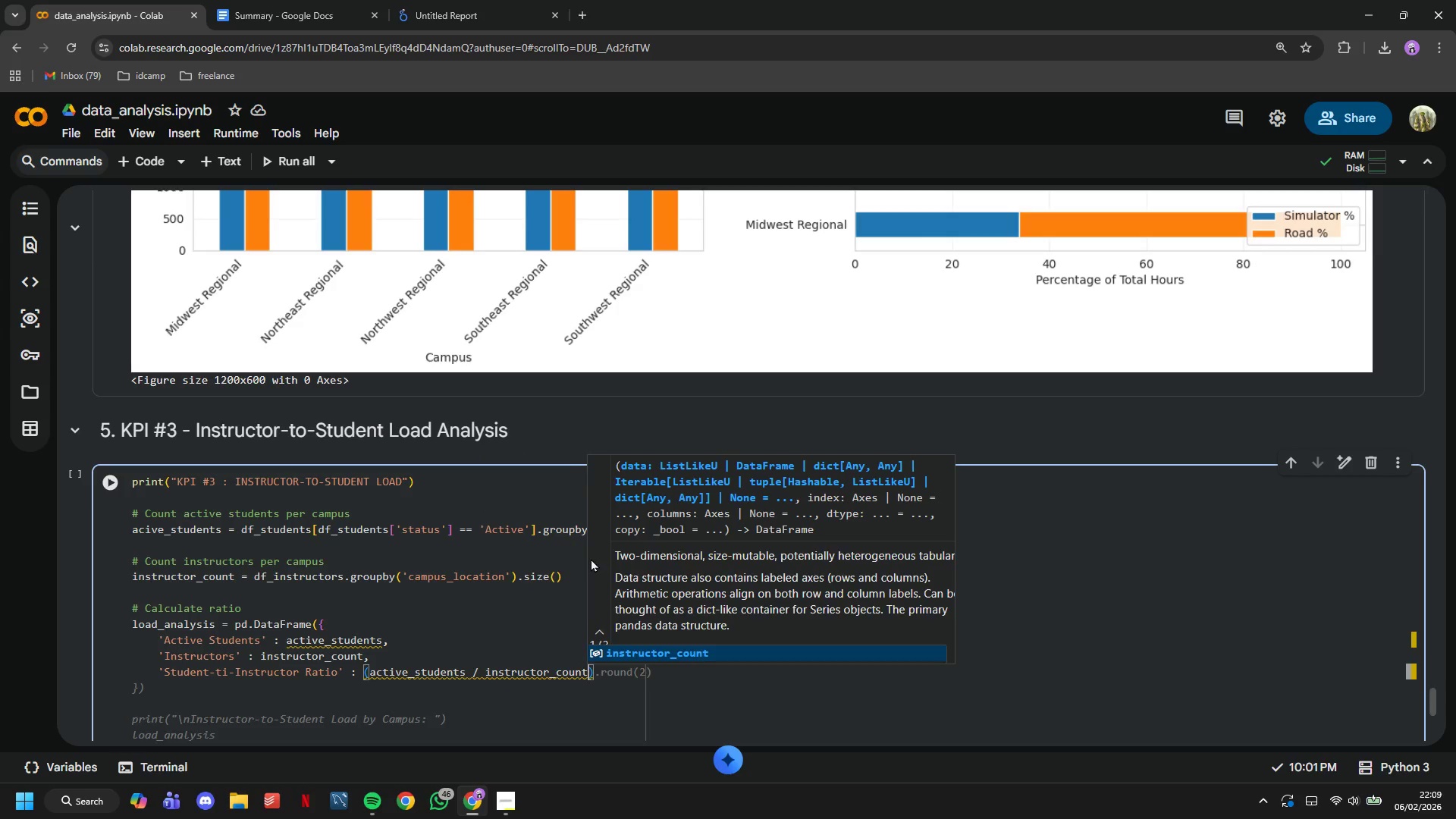 
key(ArrowRight)
 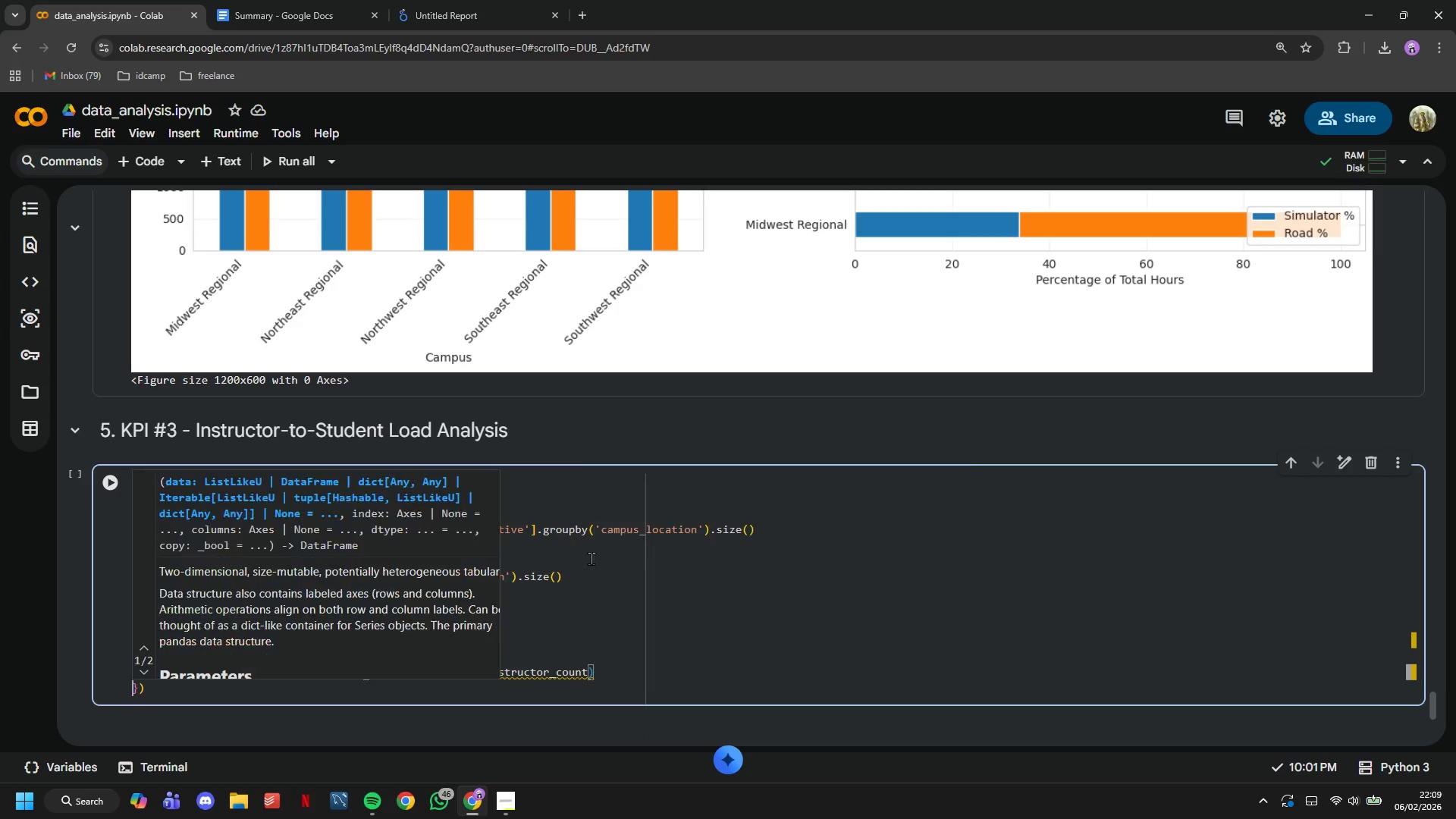 
key(ArrowRight)
 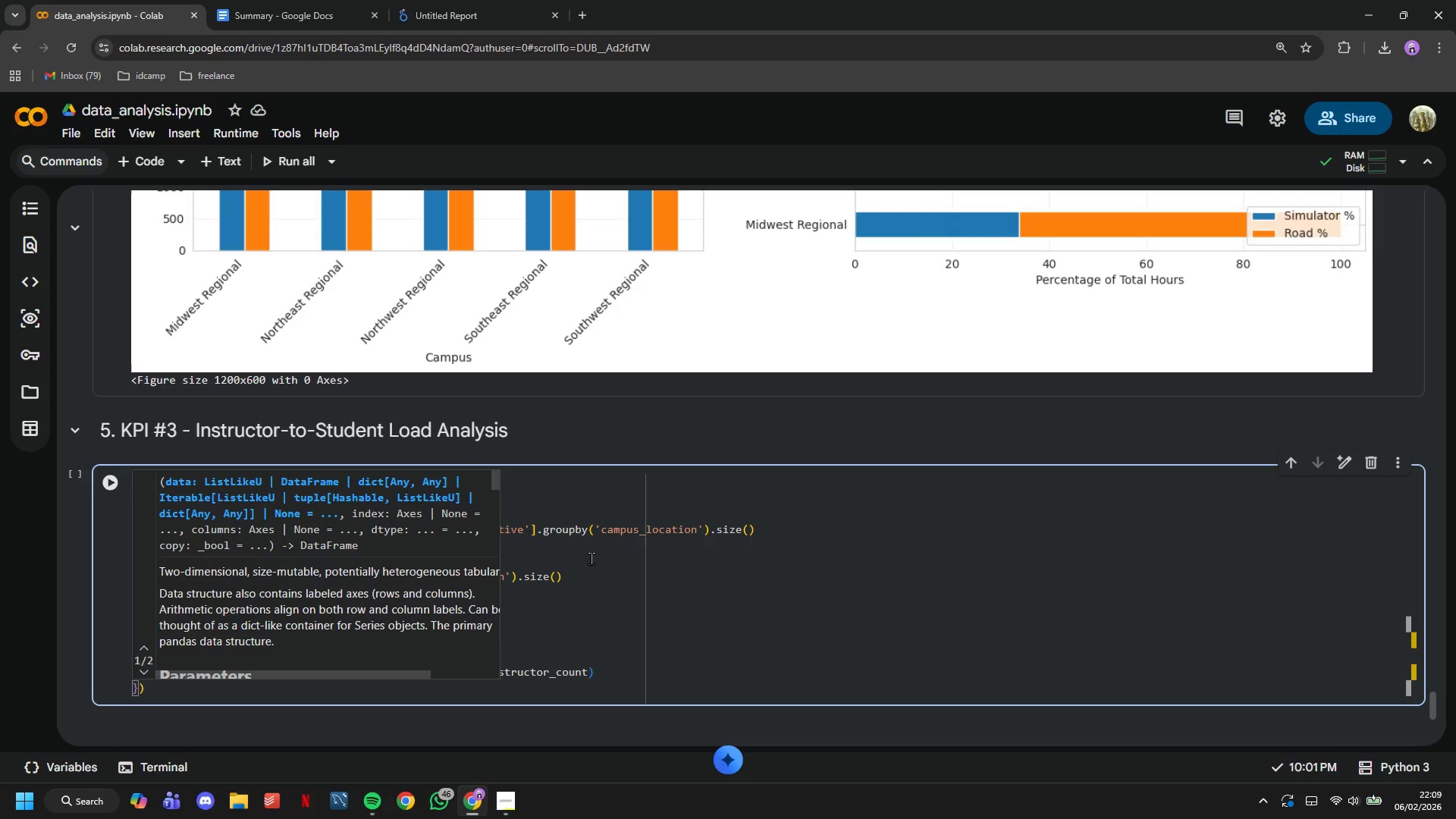 
key(ArrowDown)
 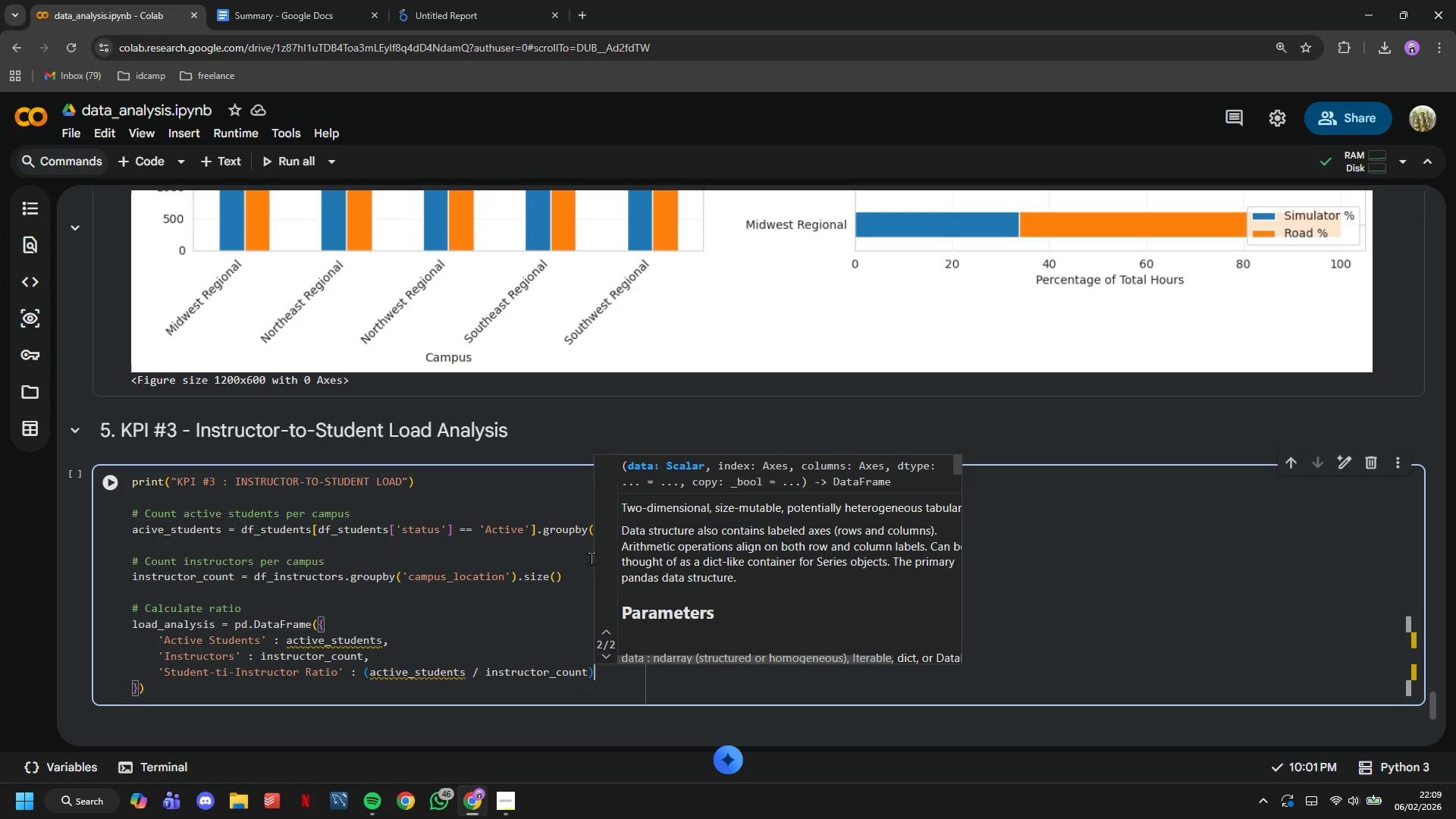 
key(ArrowLeft)
 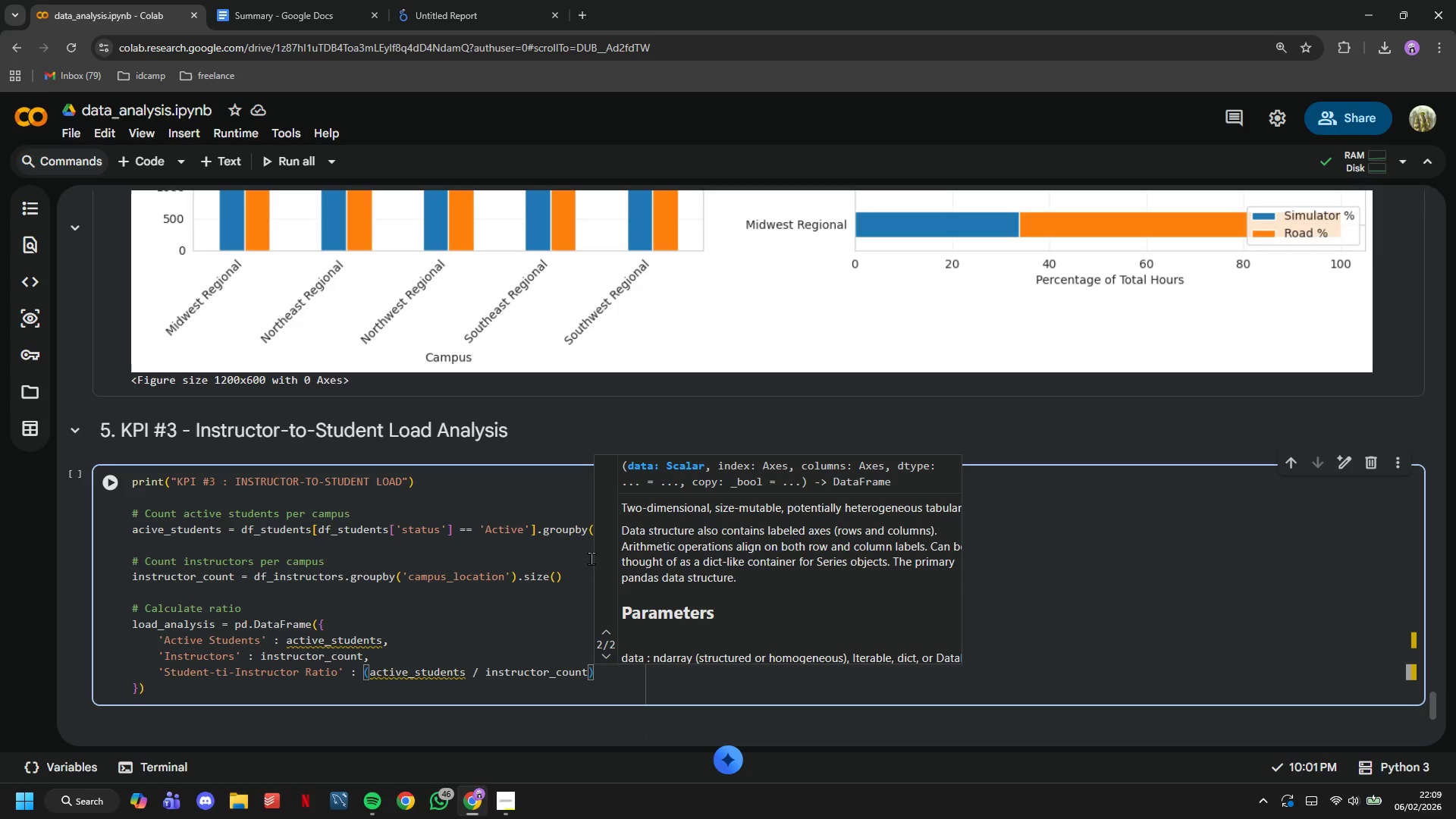 
type(.round(2)
 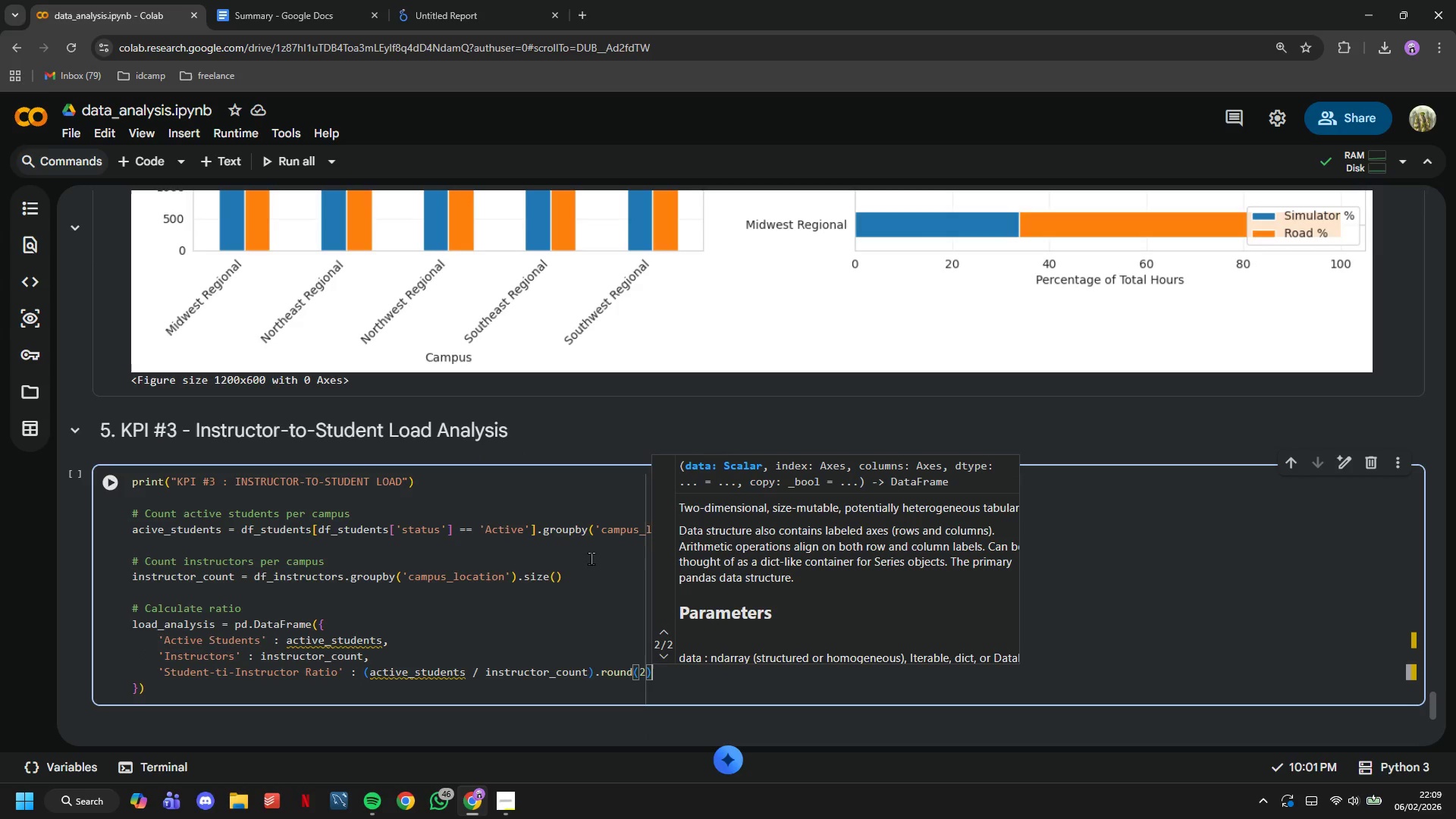 
 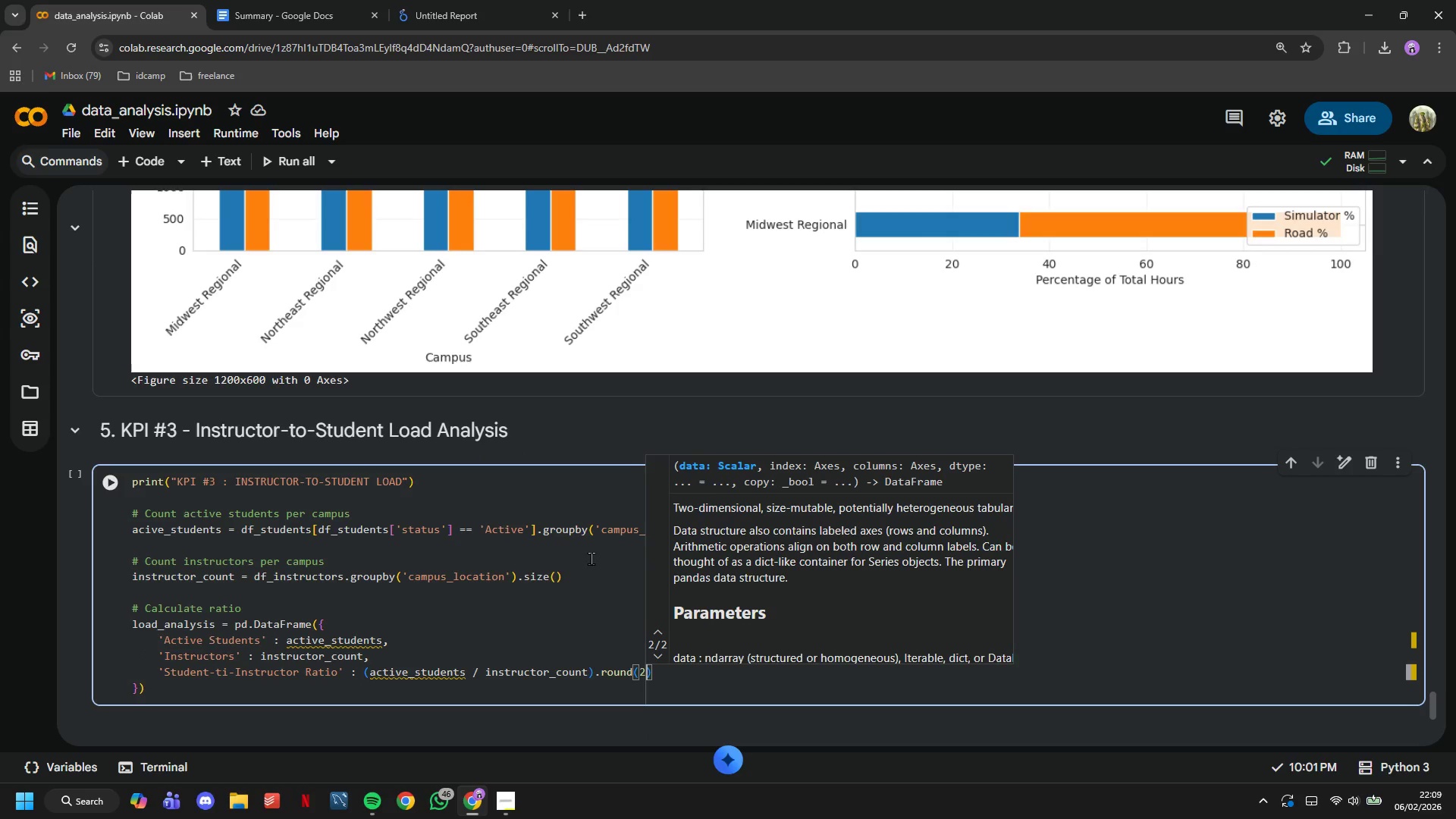 
key(ArrowRight)
 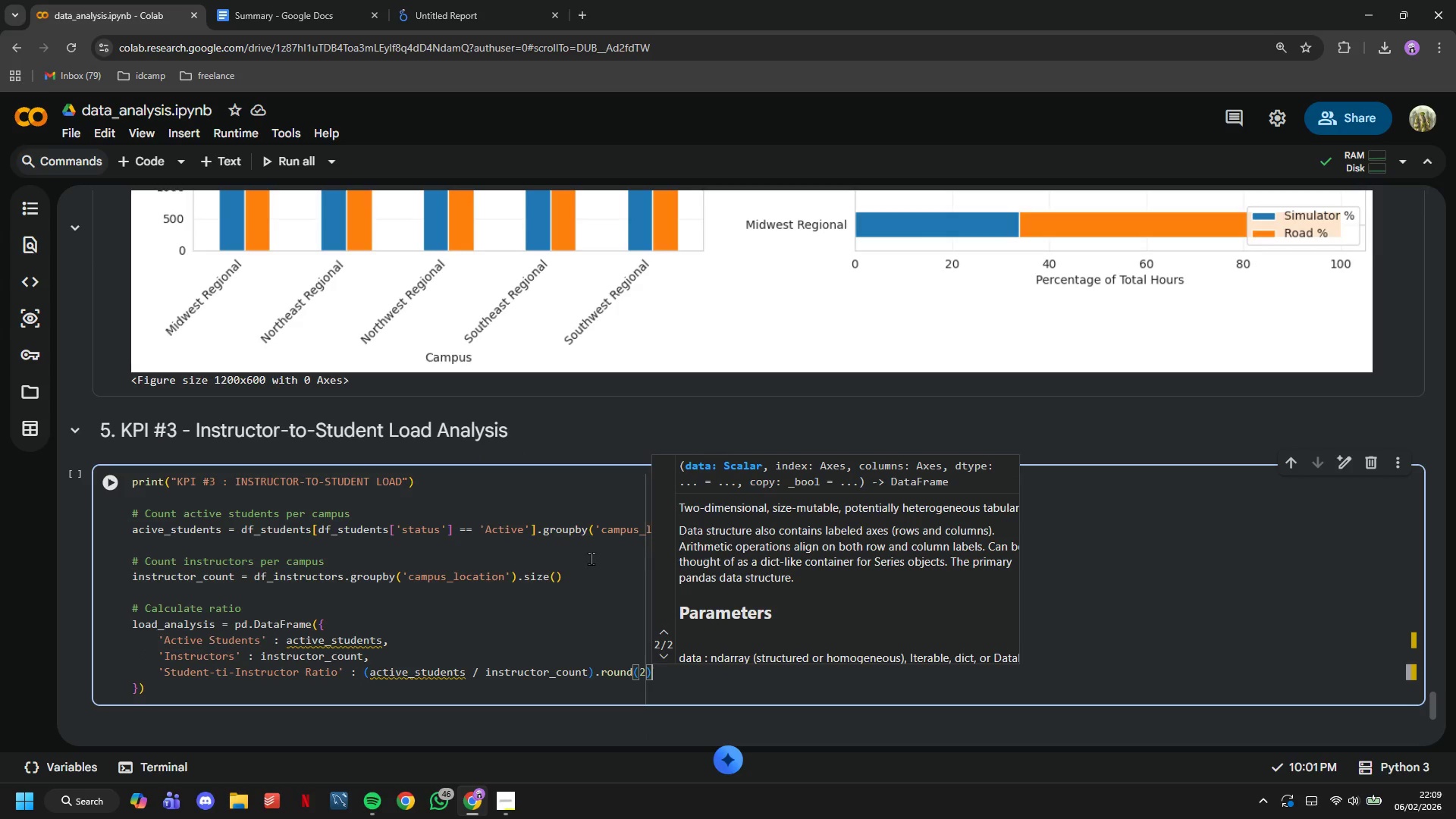 
key(ArrowDown)
 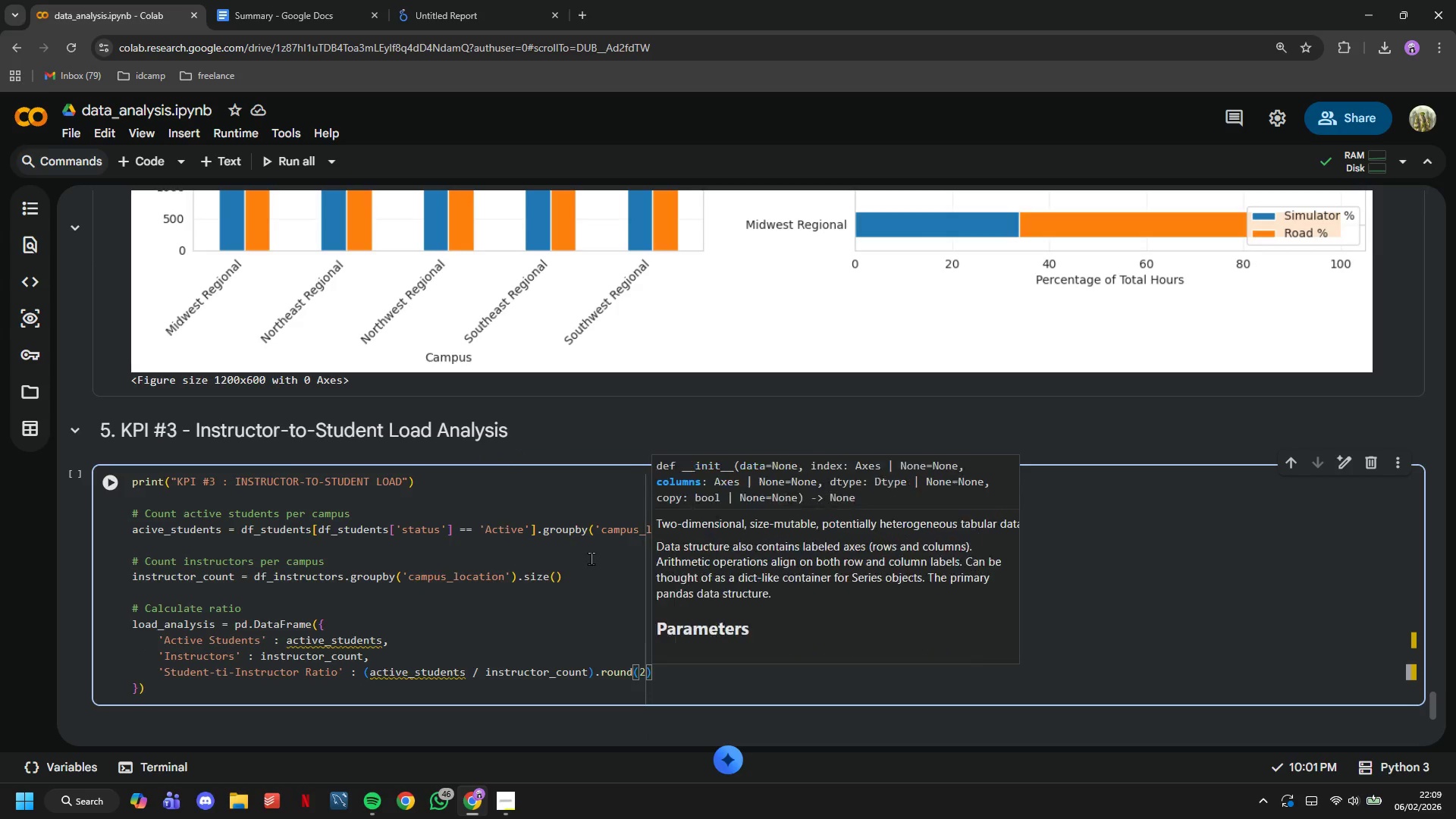 
key(ArrowDown)
 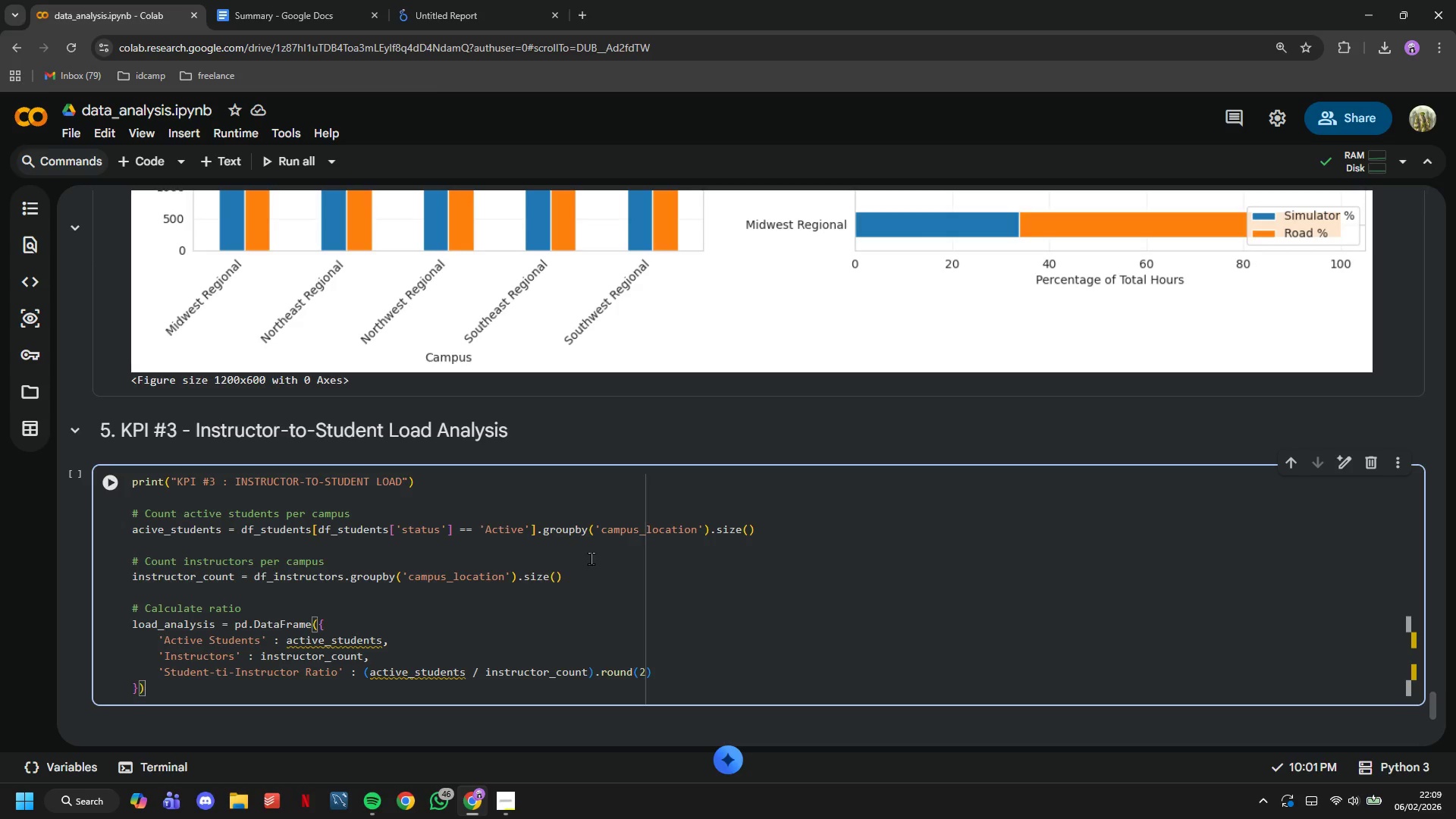 
scroll: coordinate [605, 553], scroll_direction: down, amount: 1.0
 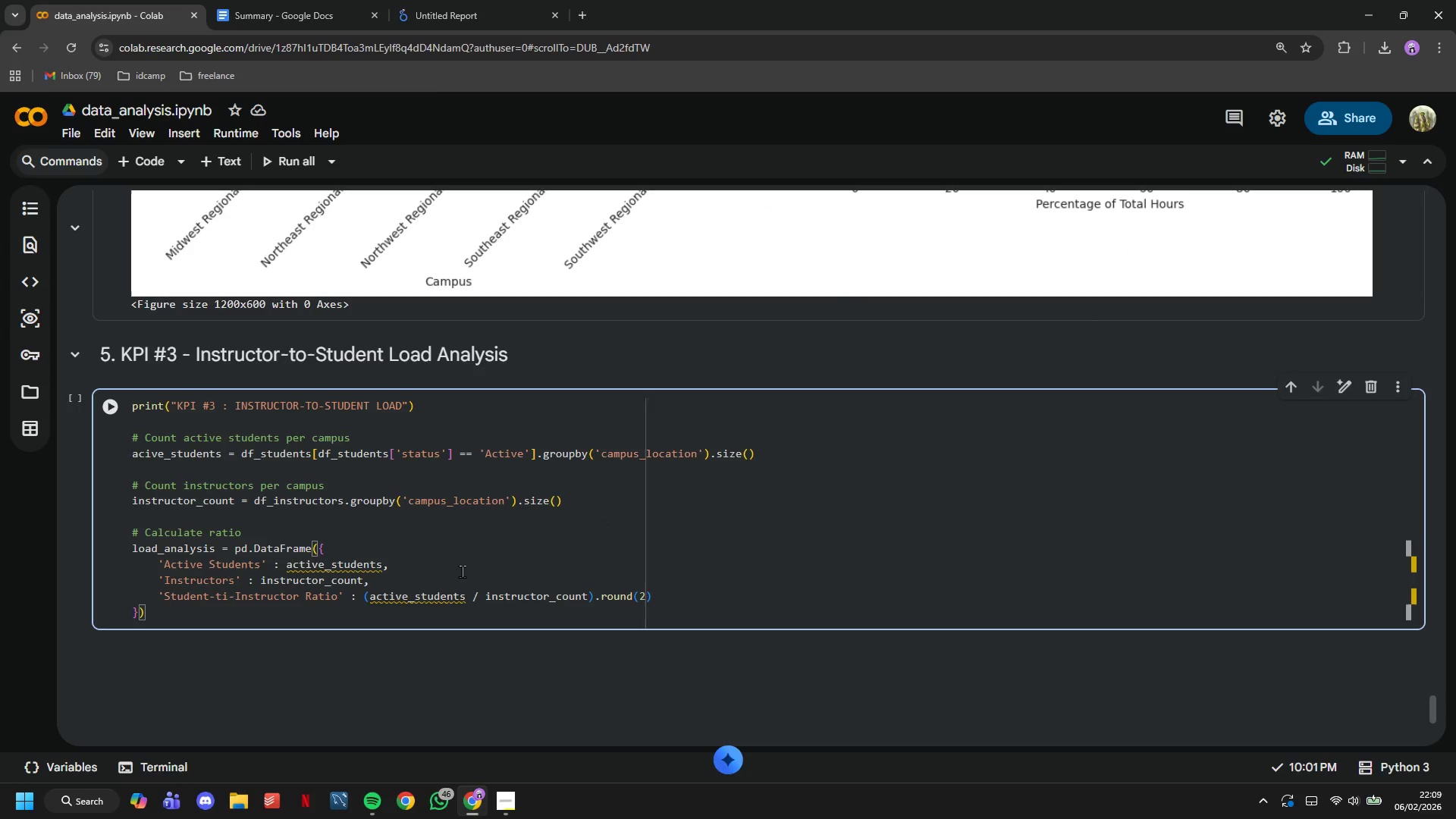 
key(Enter)
 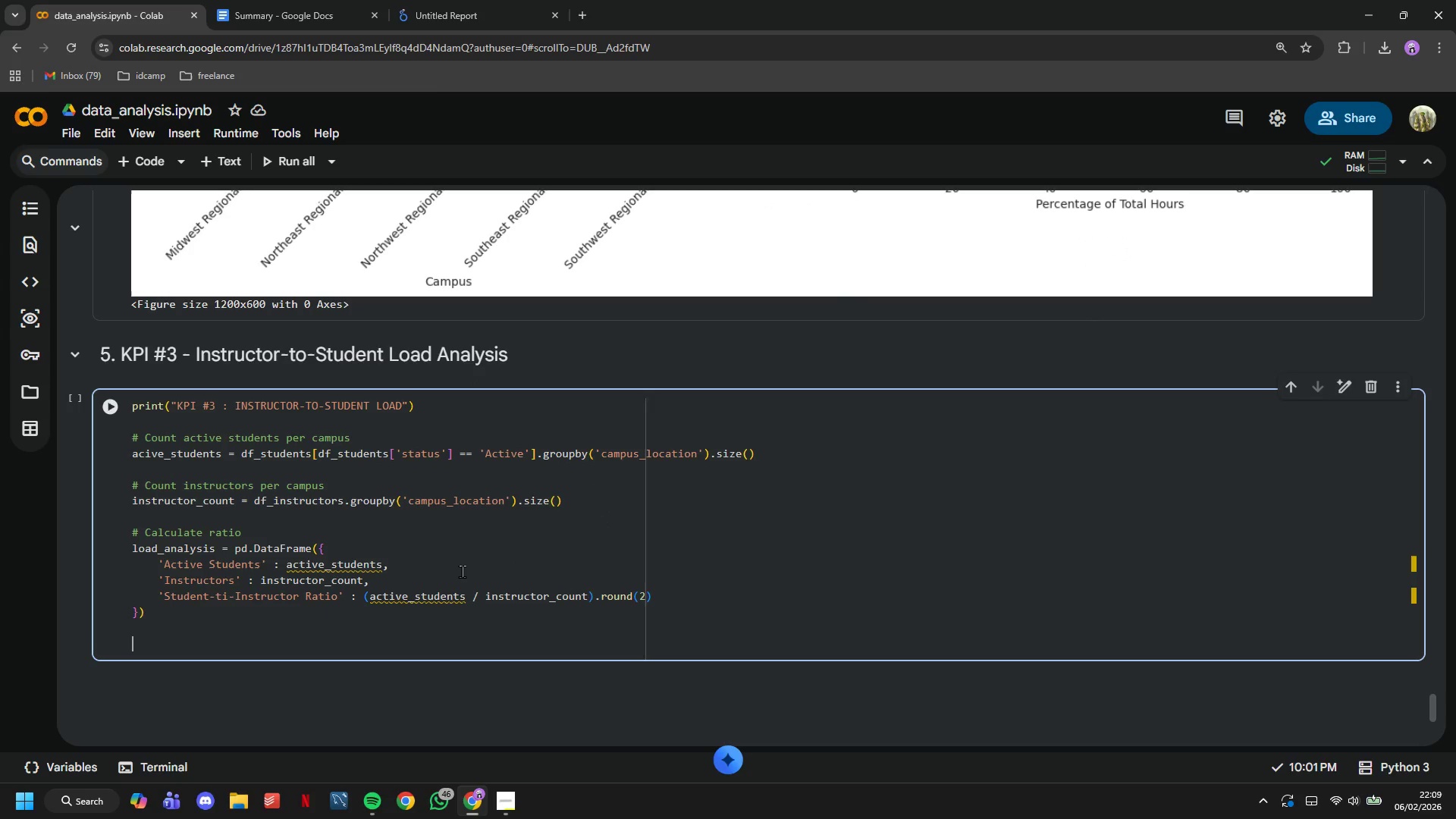 
key(Enter)
 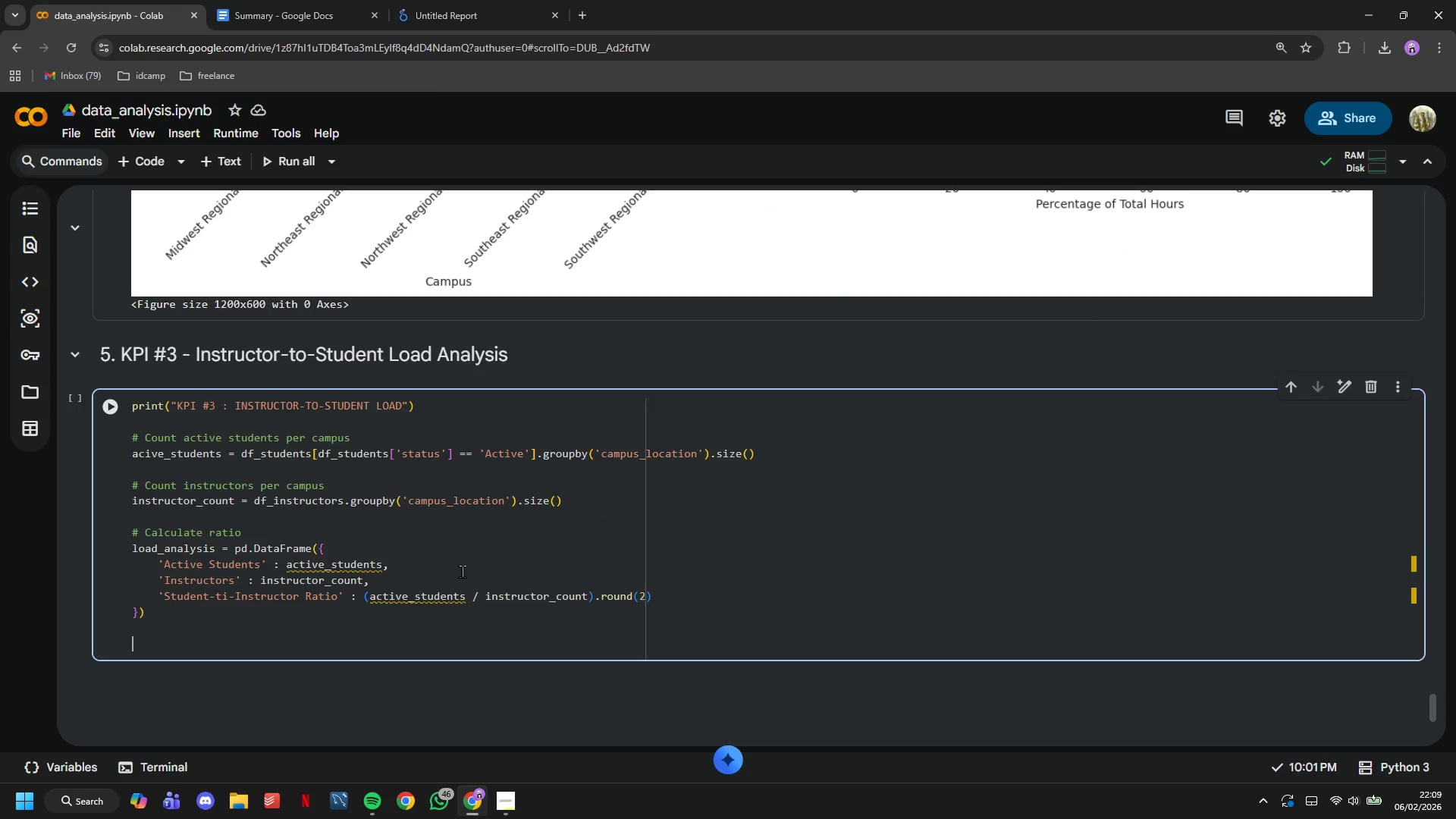 
type(# Caluc)
key(Backspace)
key(Backspace)
type(culate training sessions per instructor)
 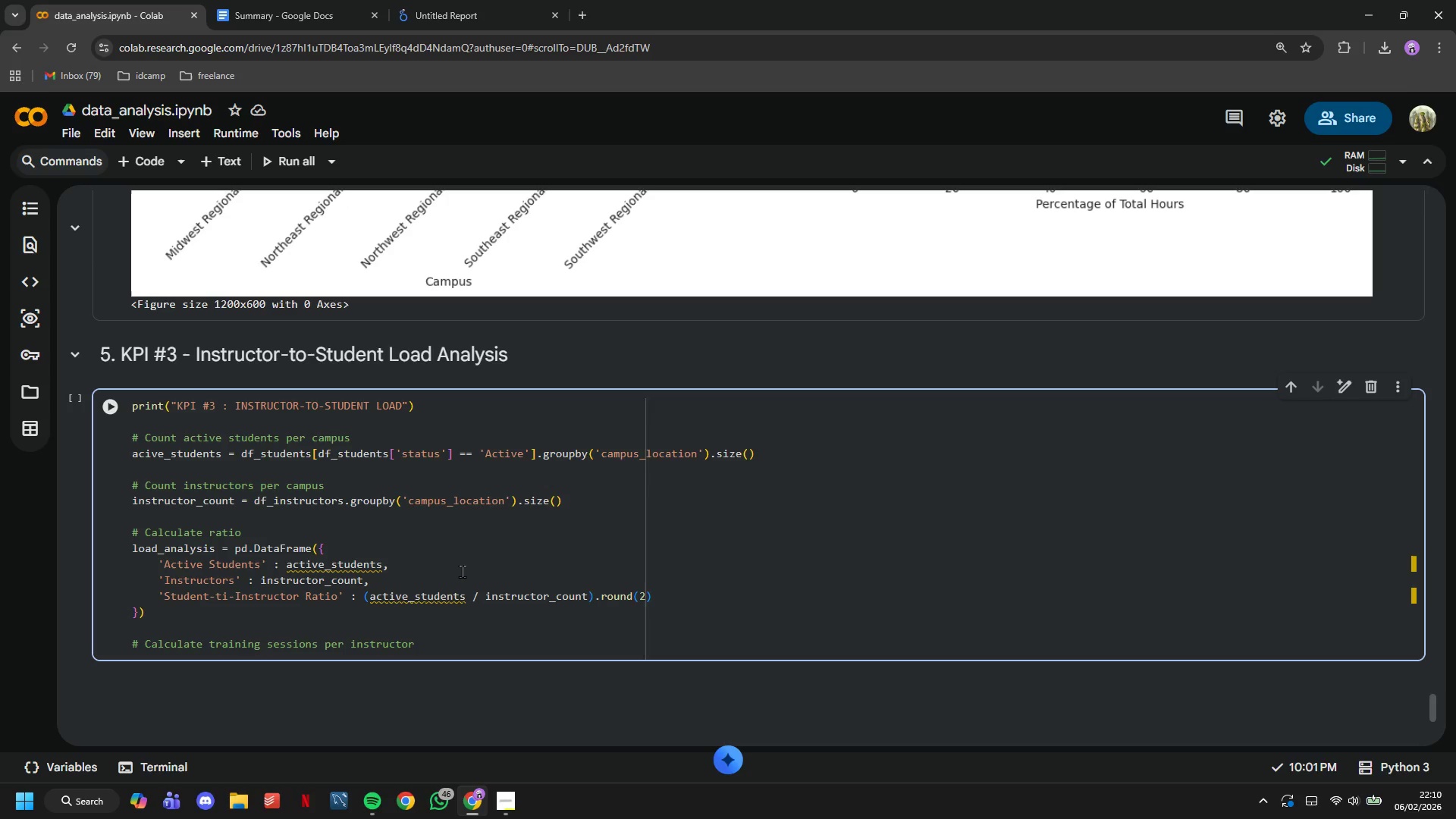 
wait(10.75)
 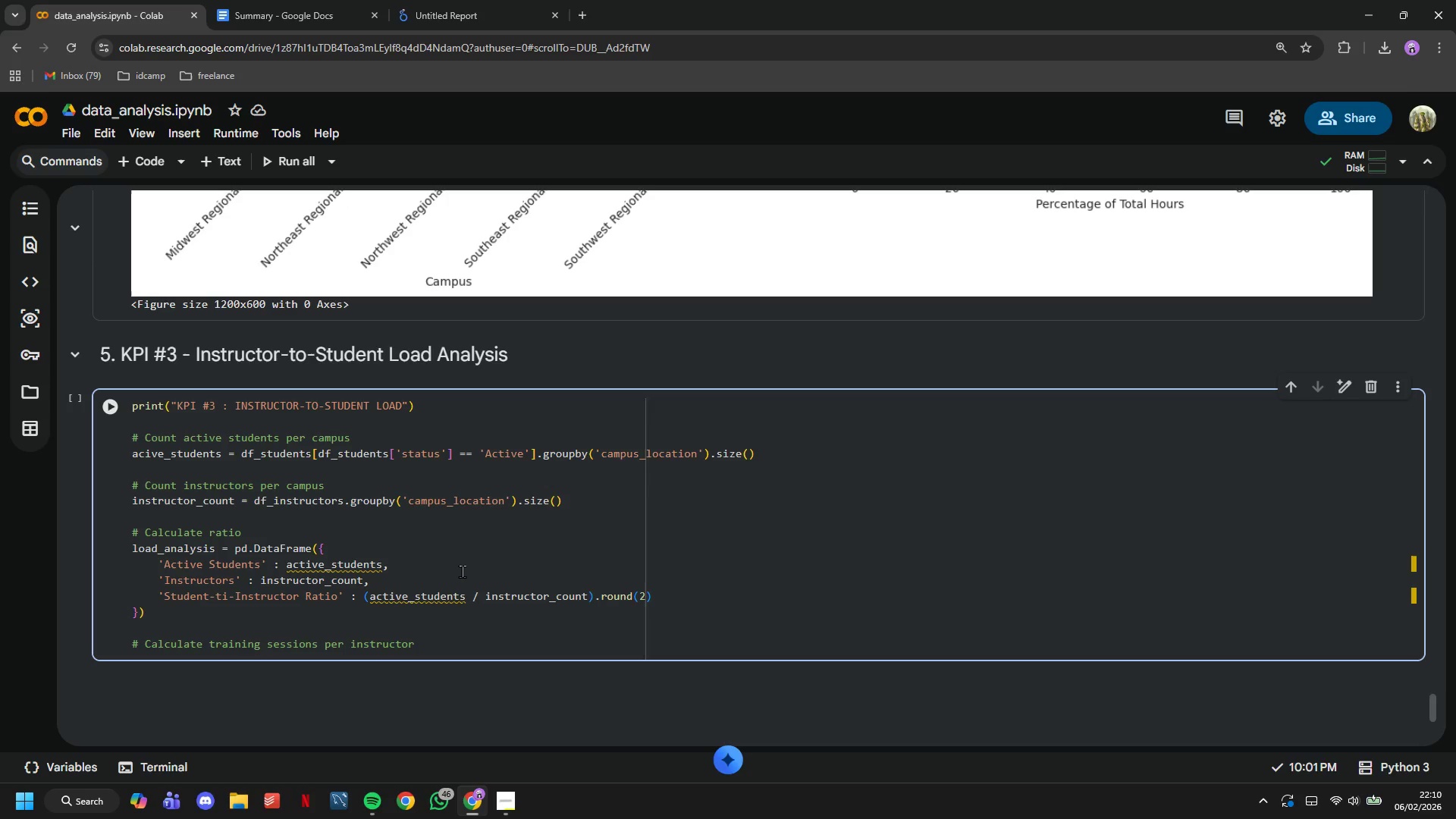 
type( (last 30 days )
 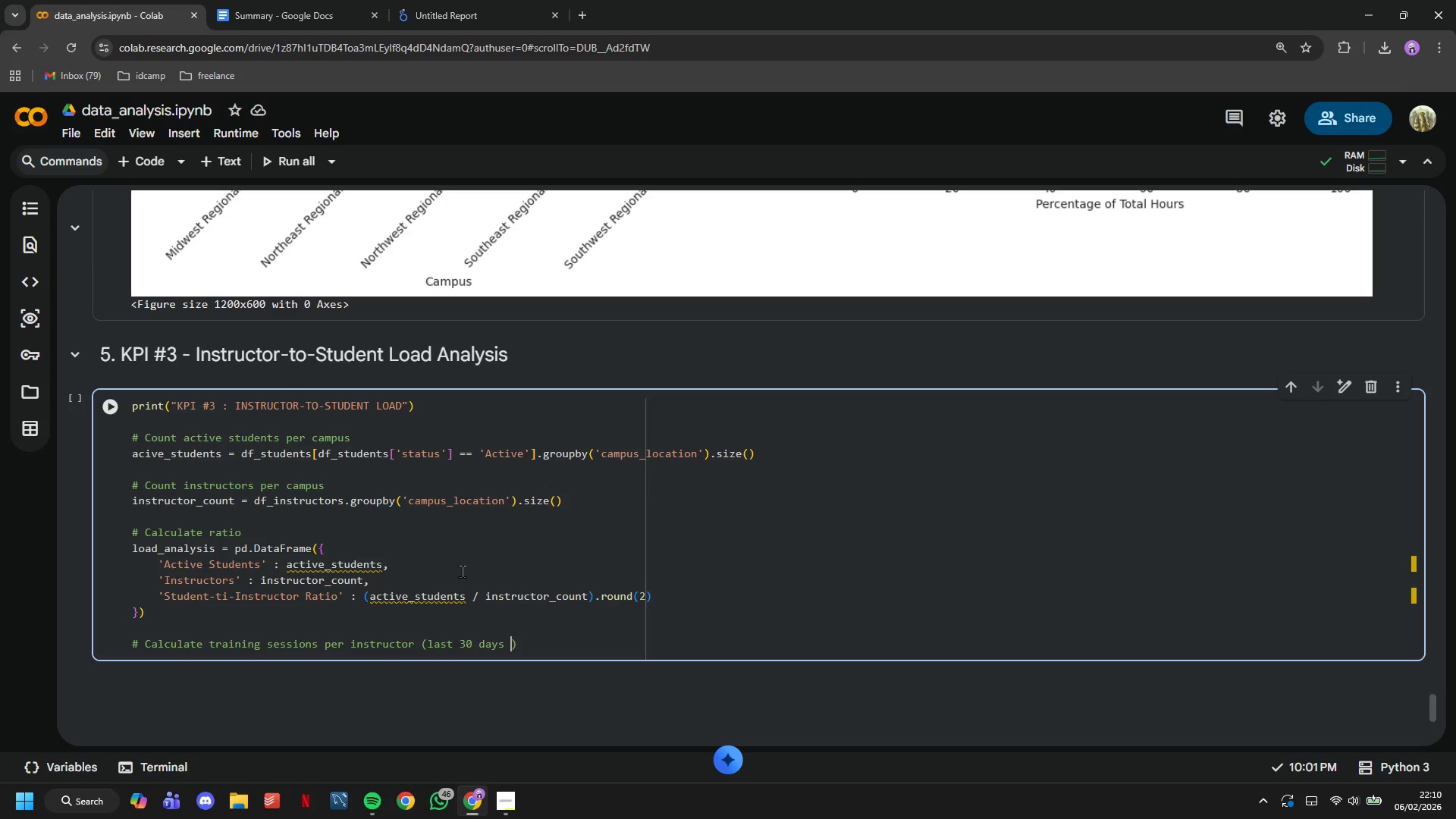 
wait(8.16)
 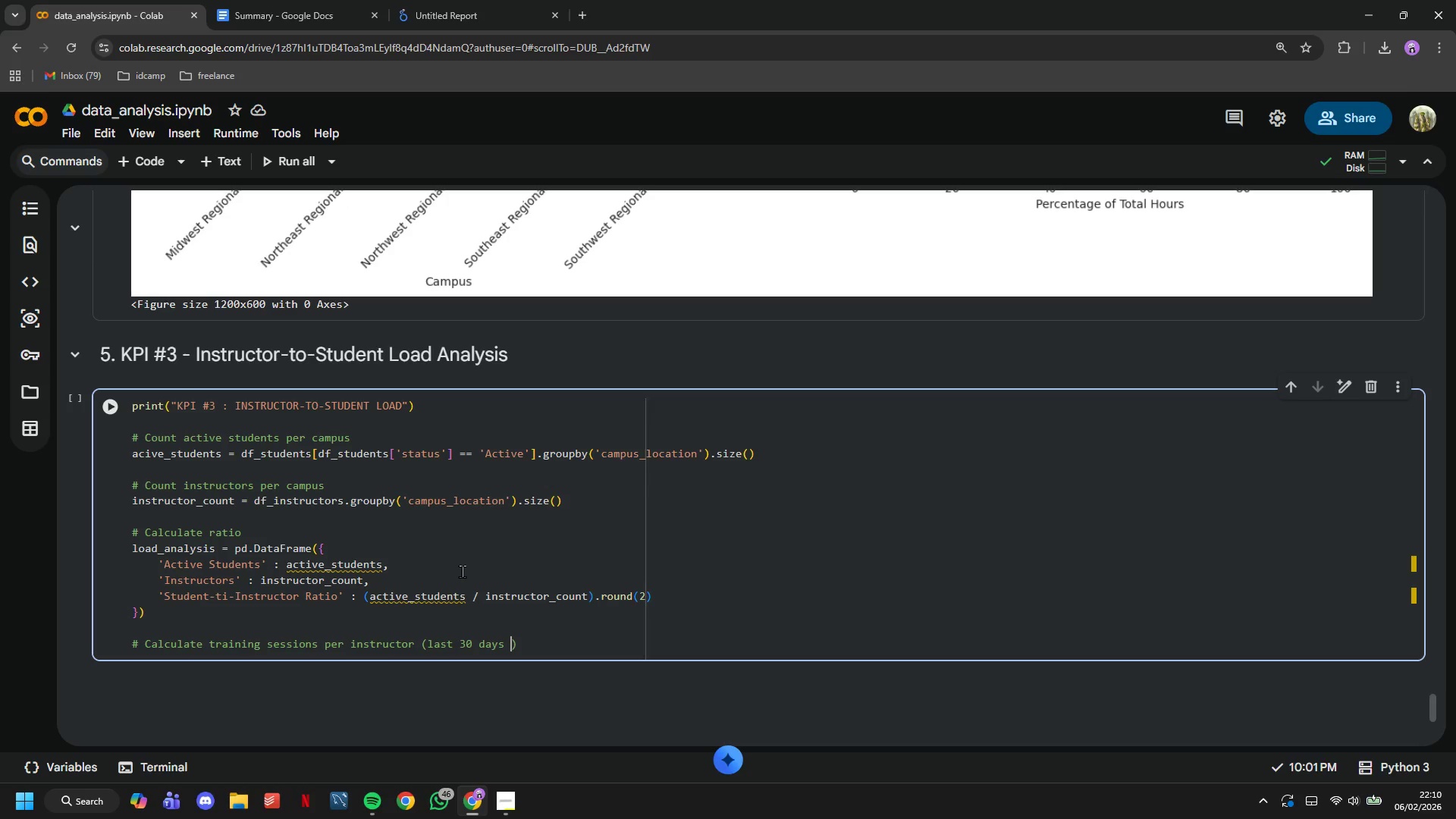 
key(Backspace)
 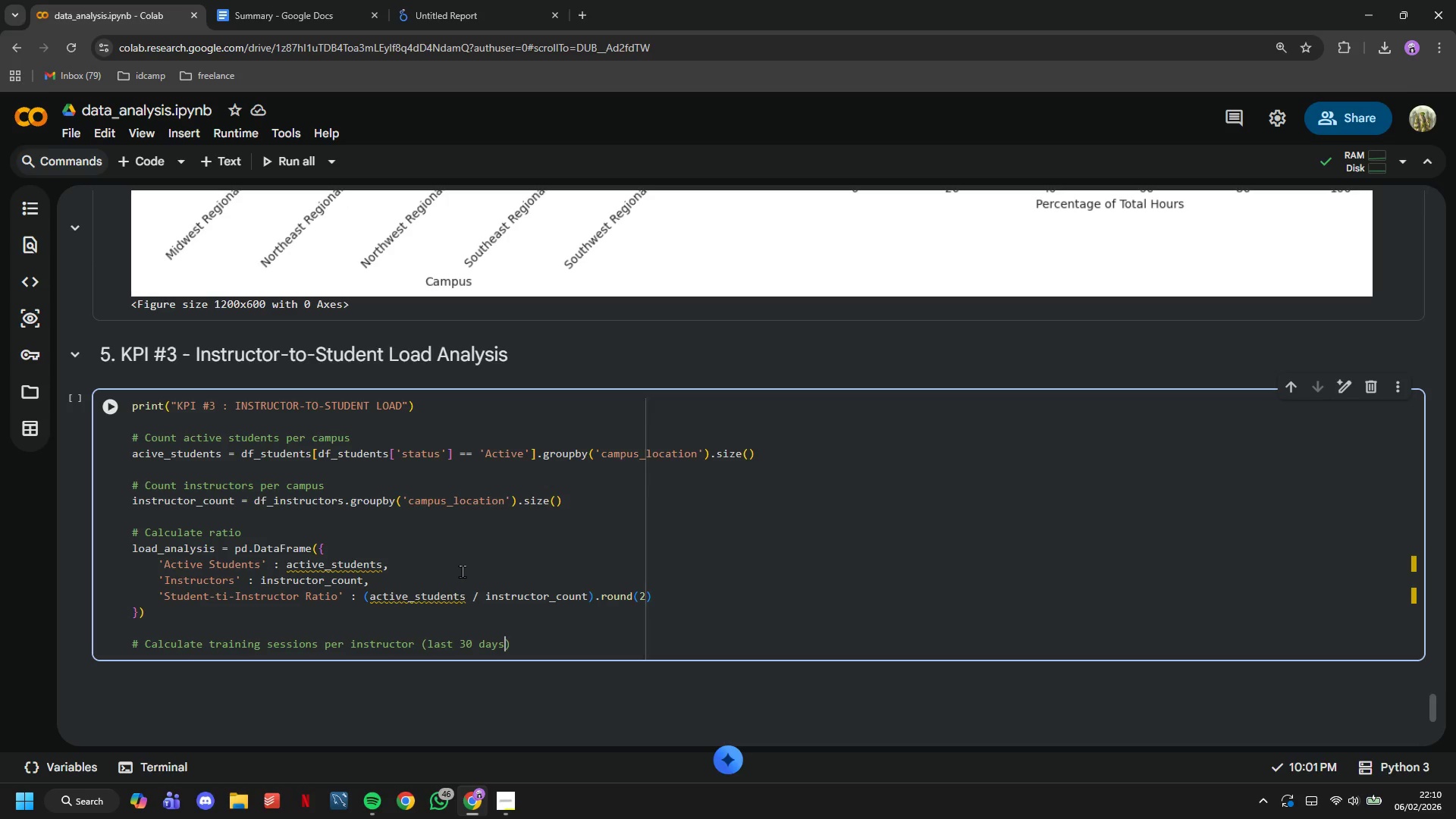 
key(ArrowRight)
 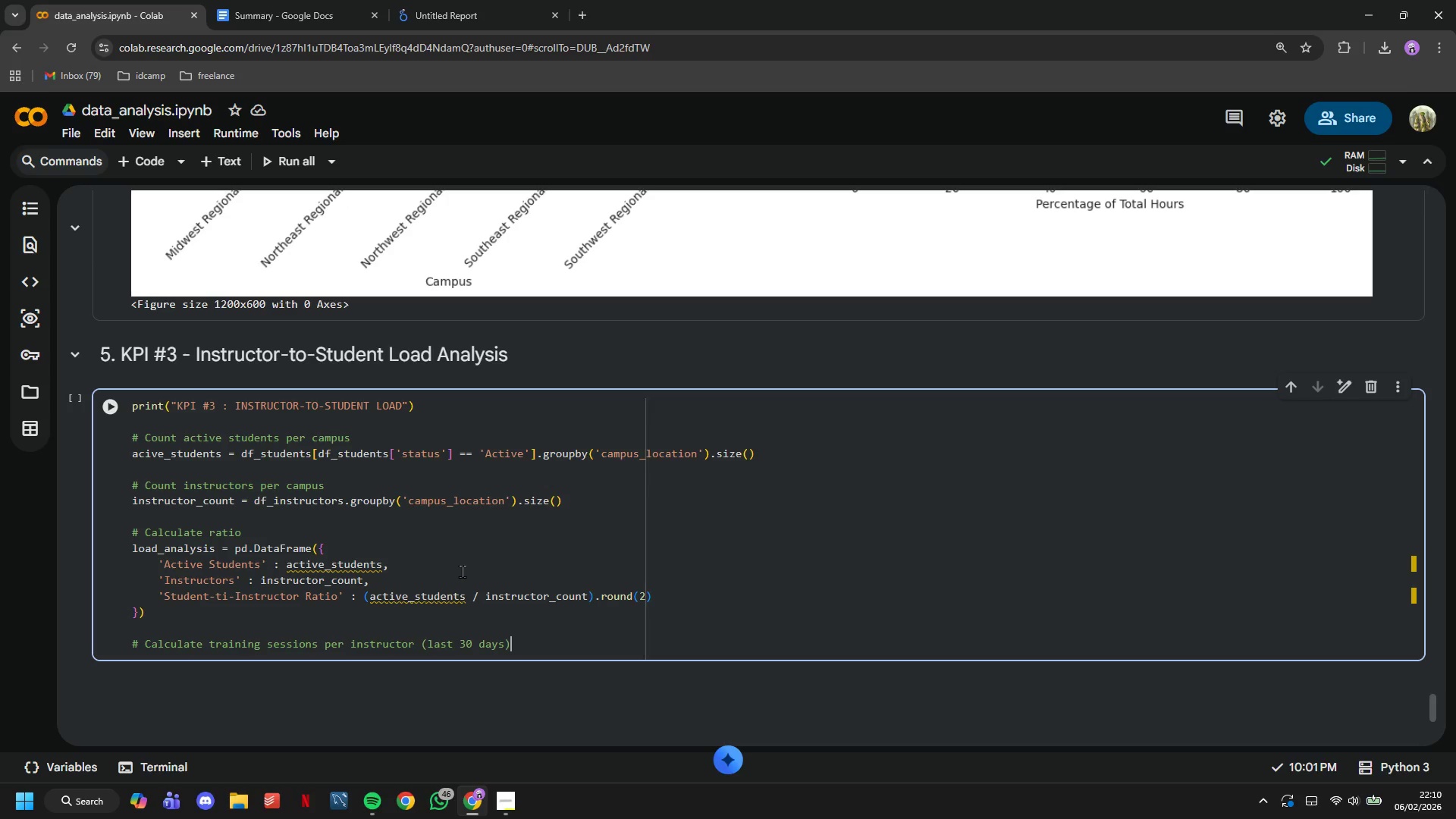 
key(Enter)
 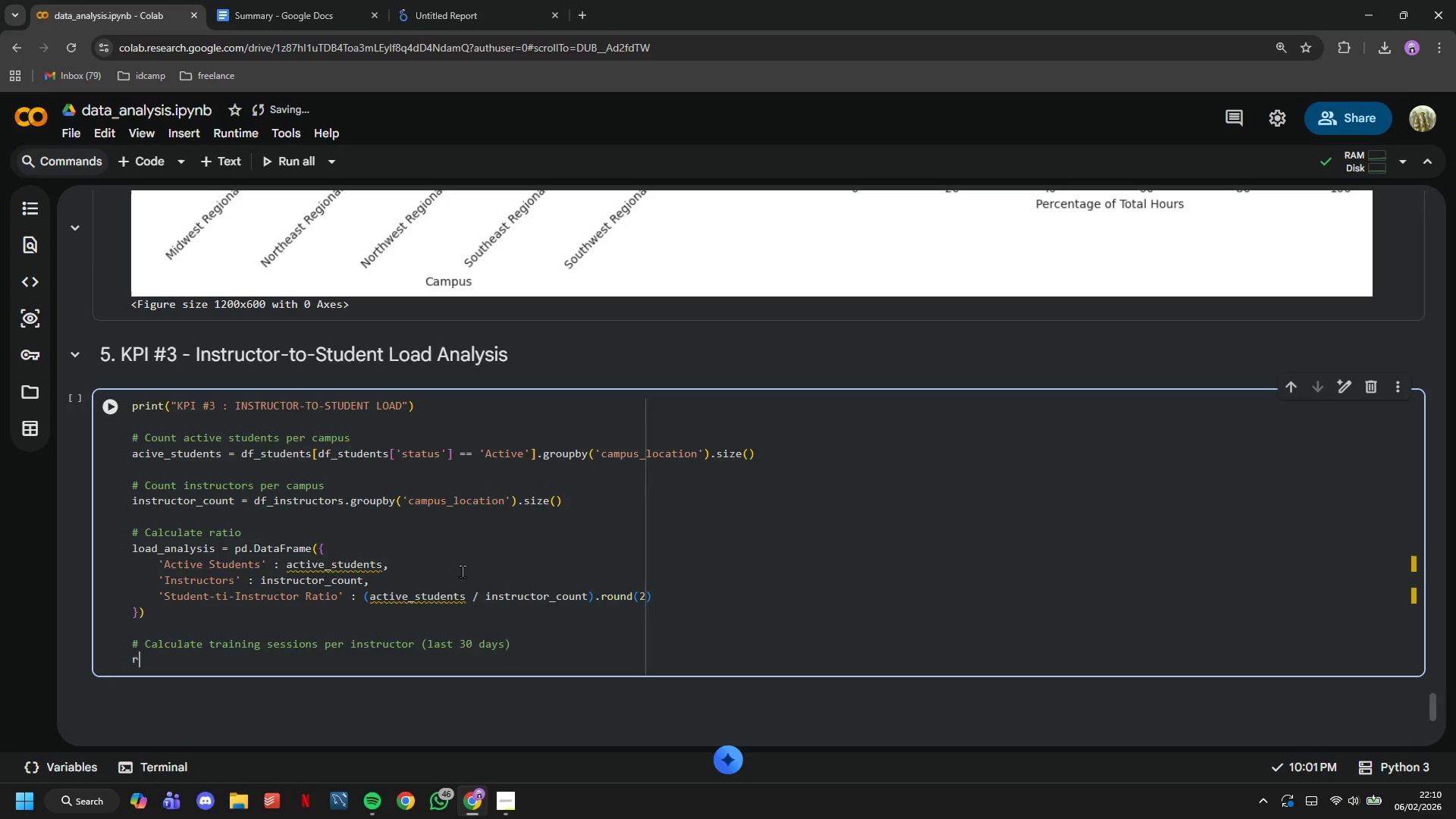 
type(recent_dt)
key(Backspace)
type(ate = )
 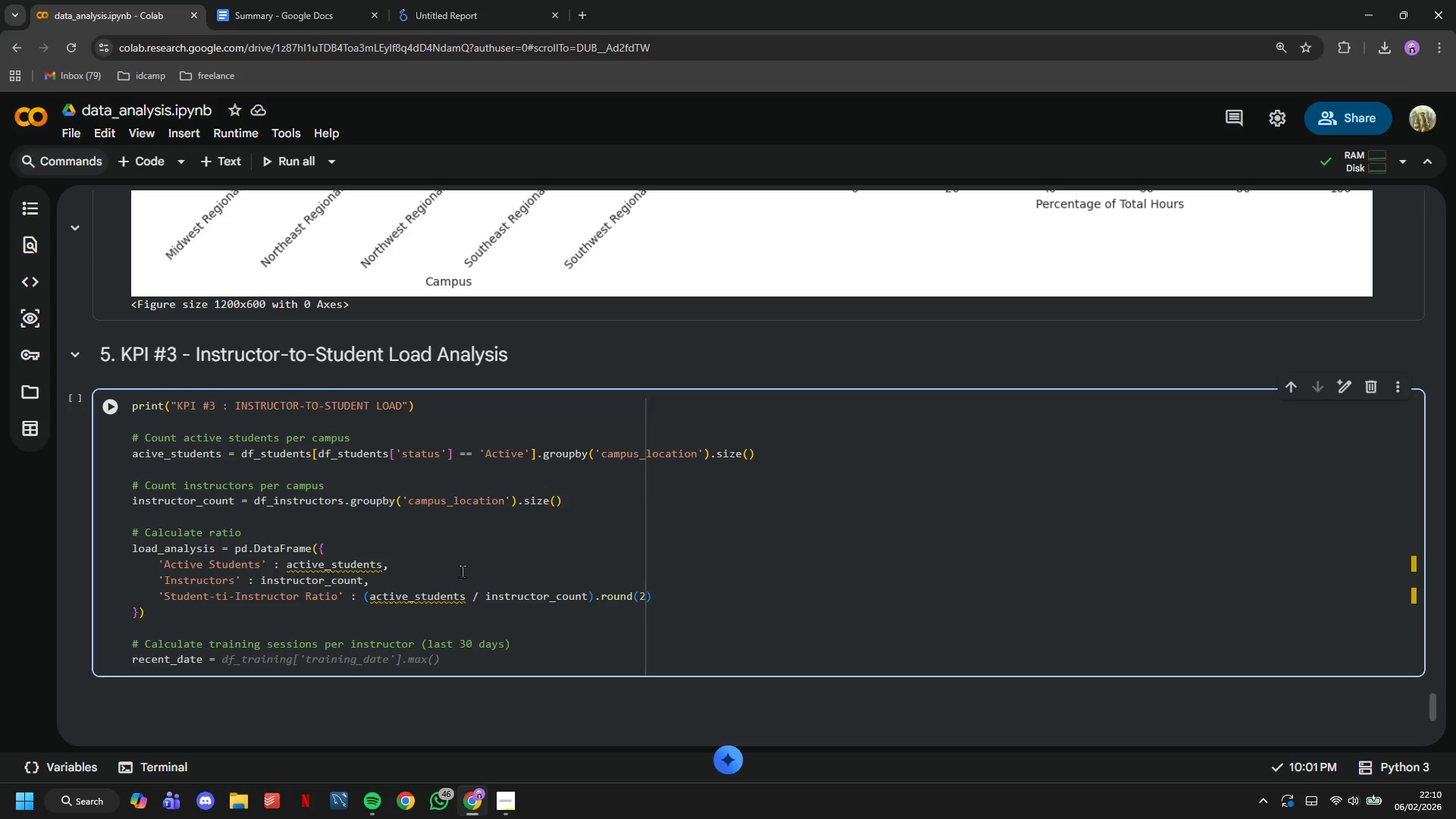 
wait(13.47)
 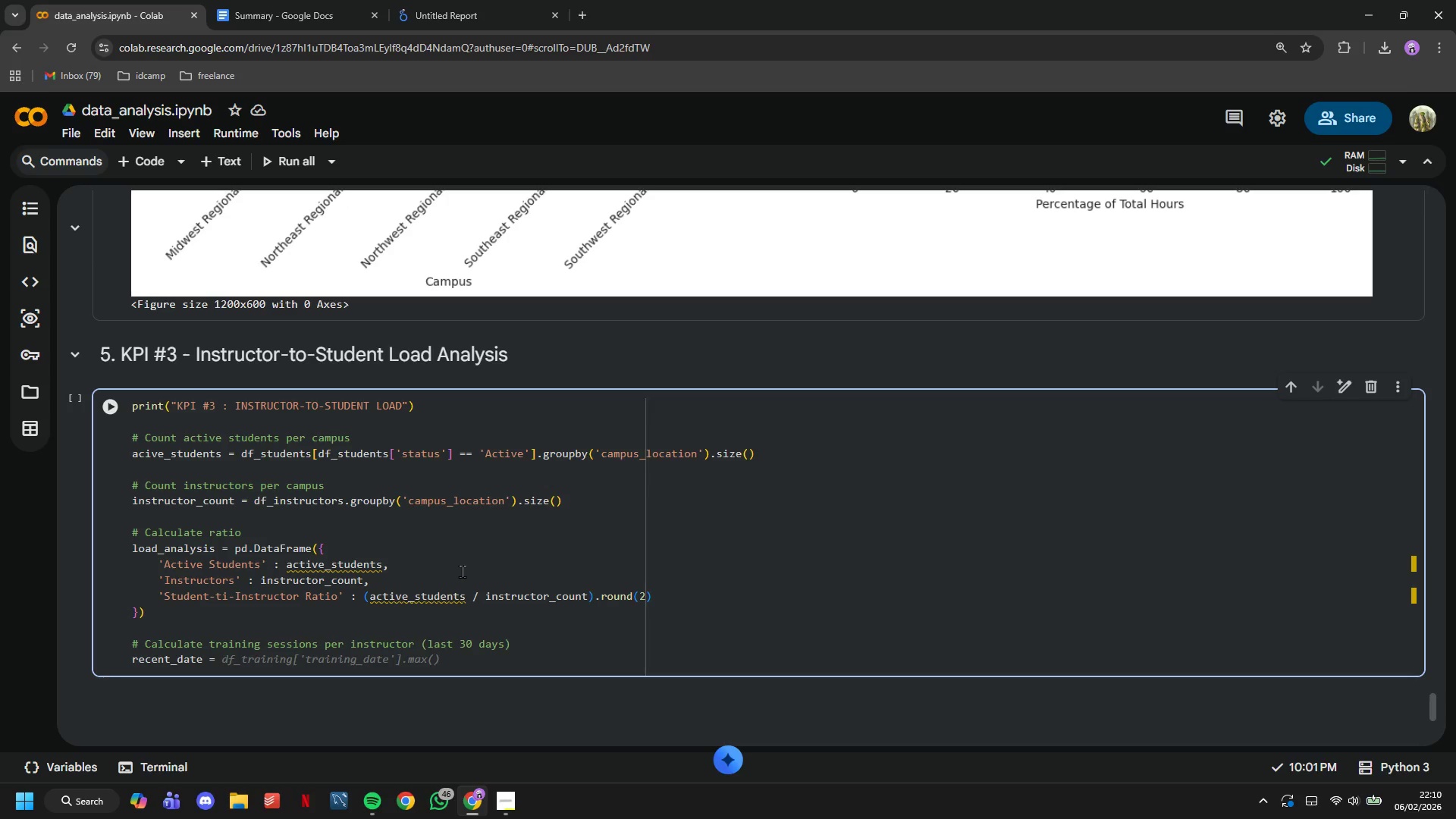 
type(df)
 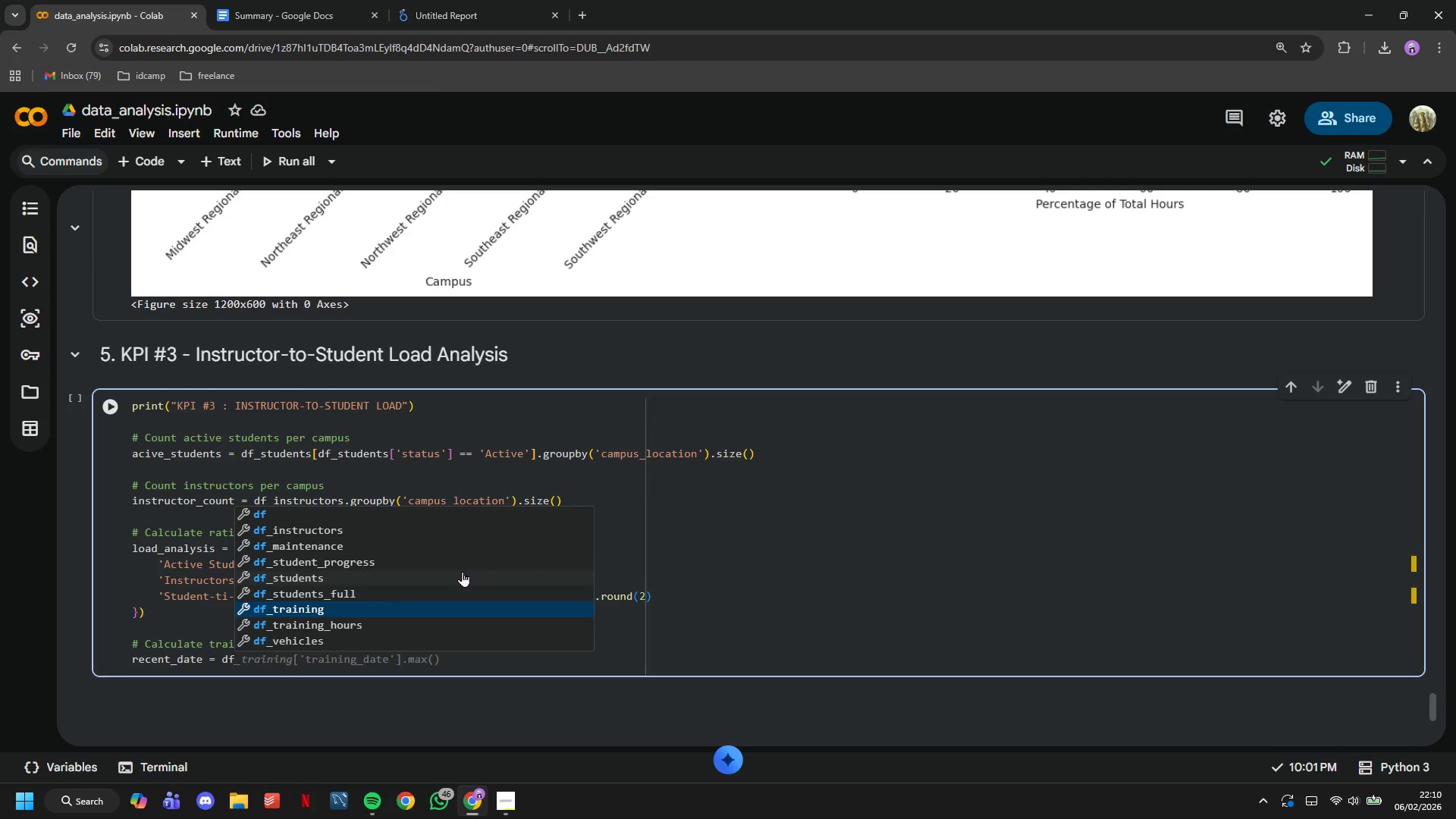 
type(_training)
 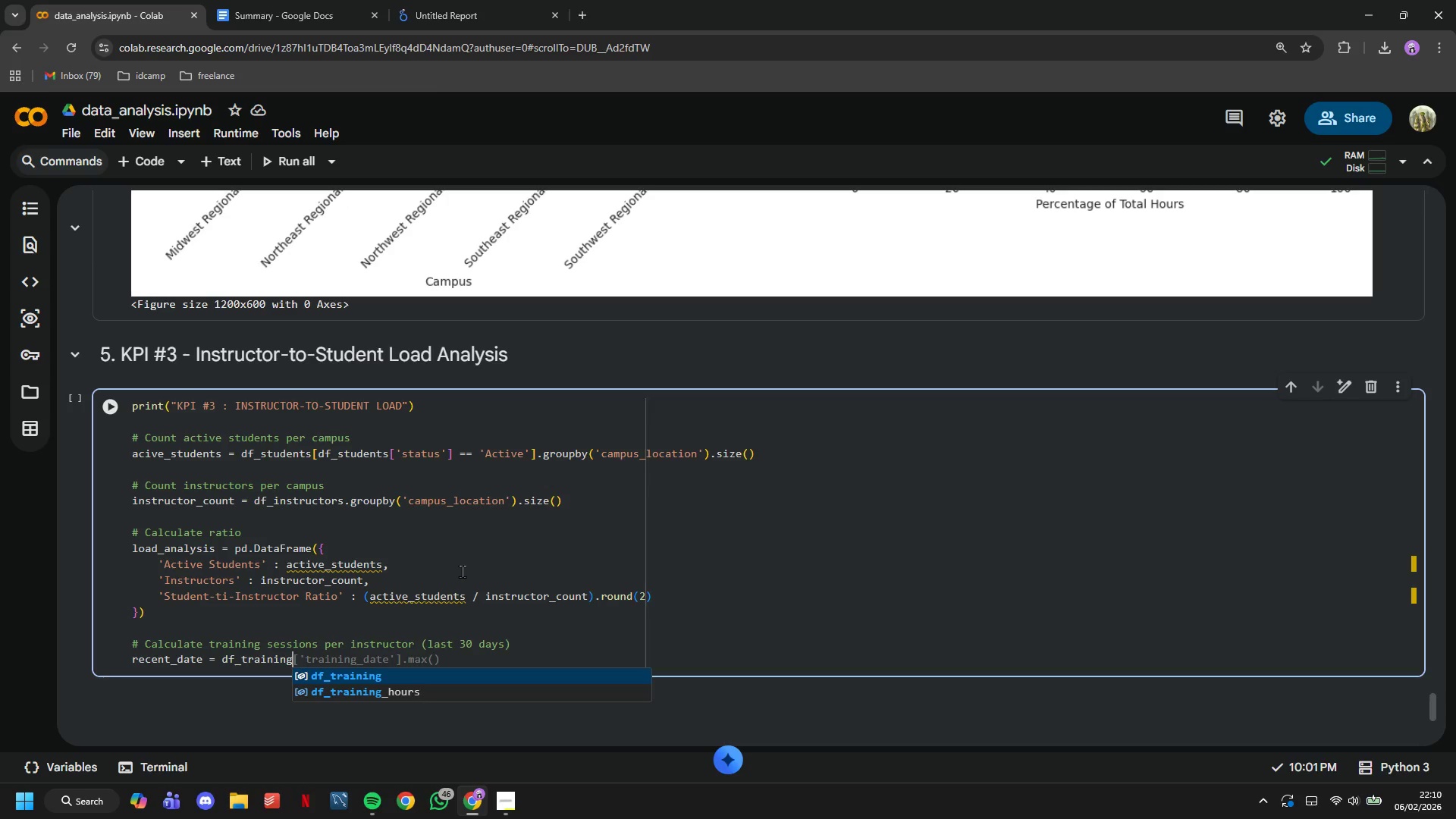 
wait(5.33)
 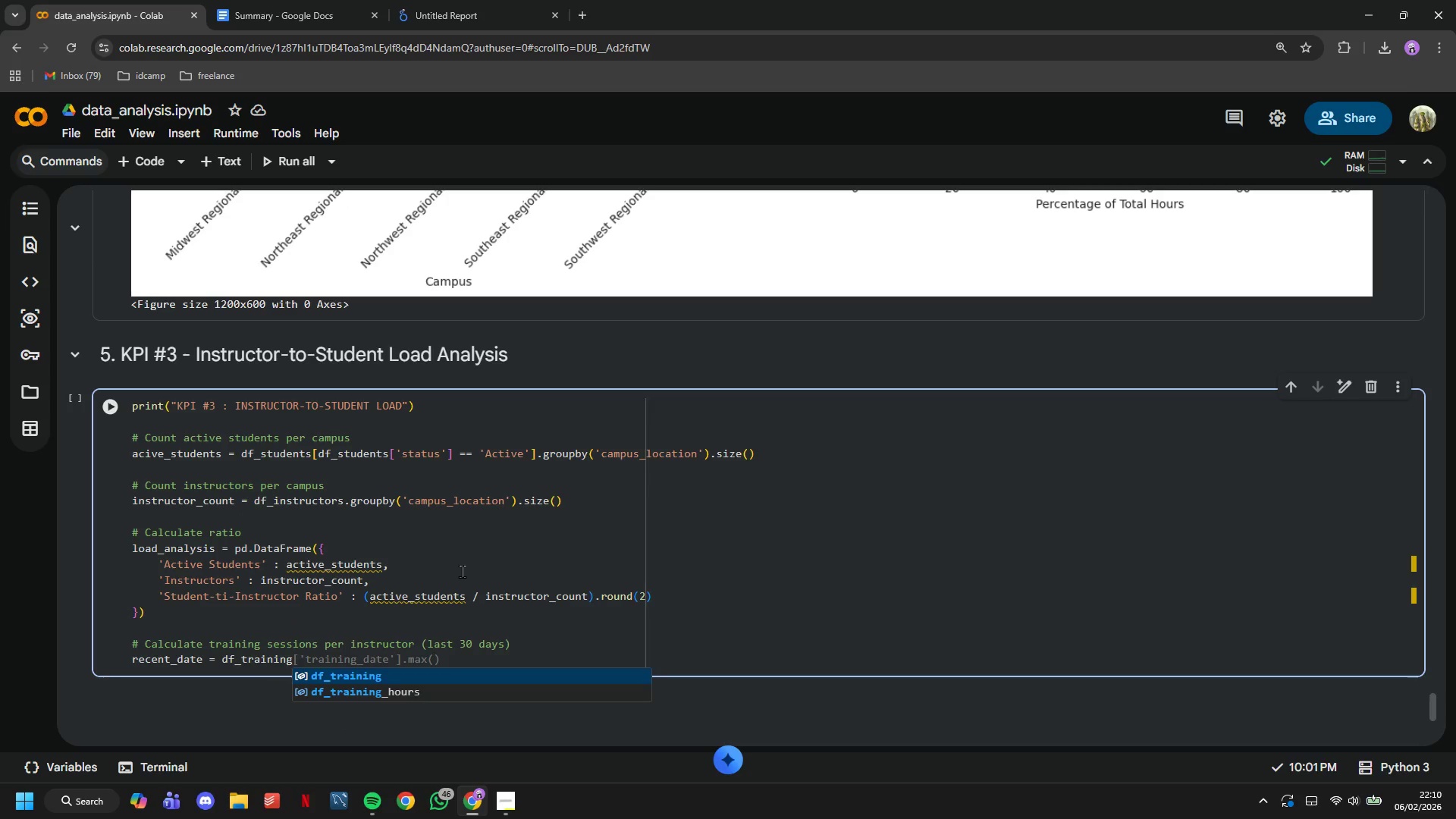 
key(Tab)
 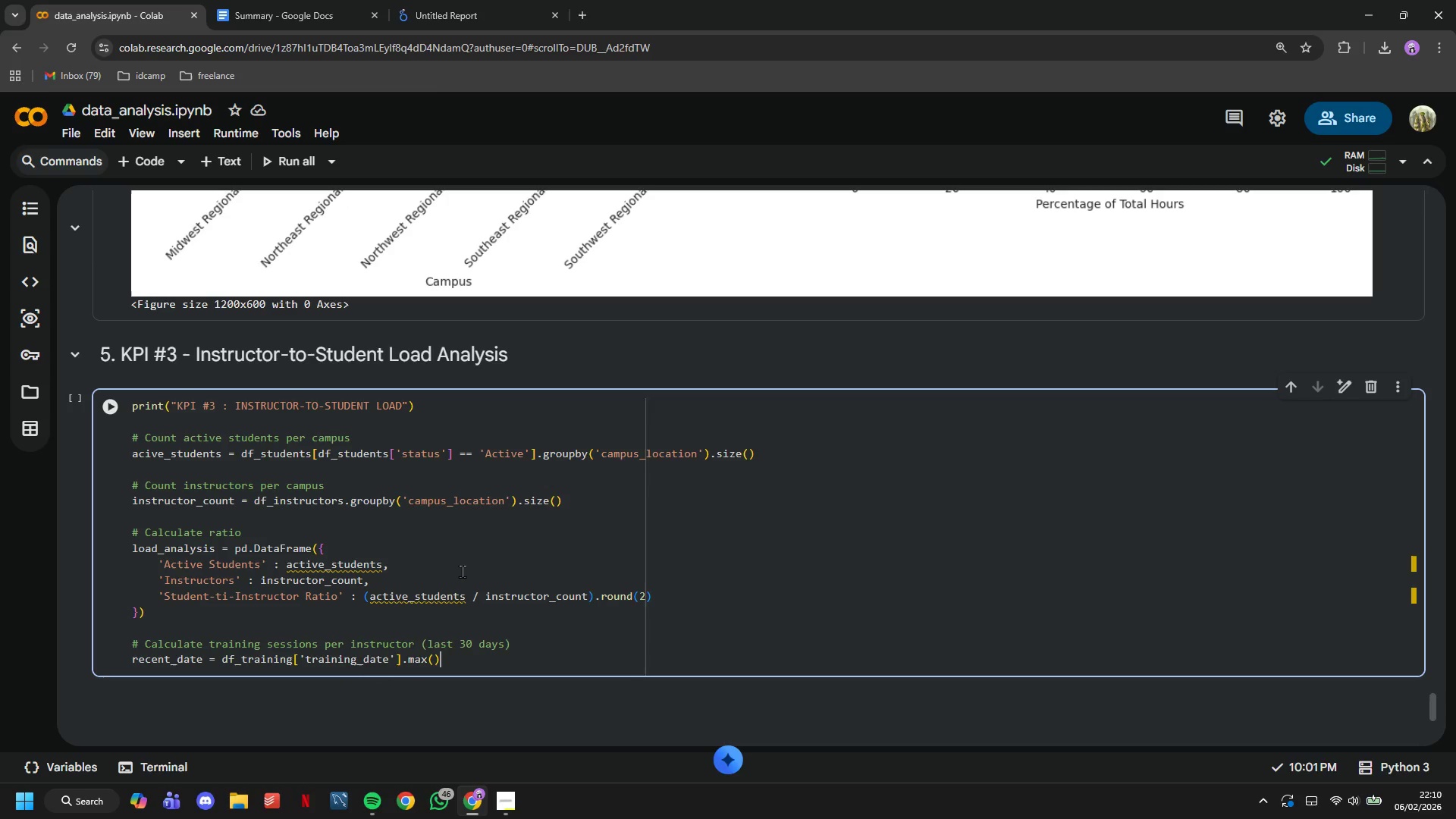 
key(Tab)
 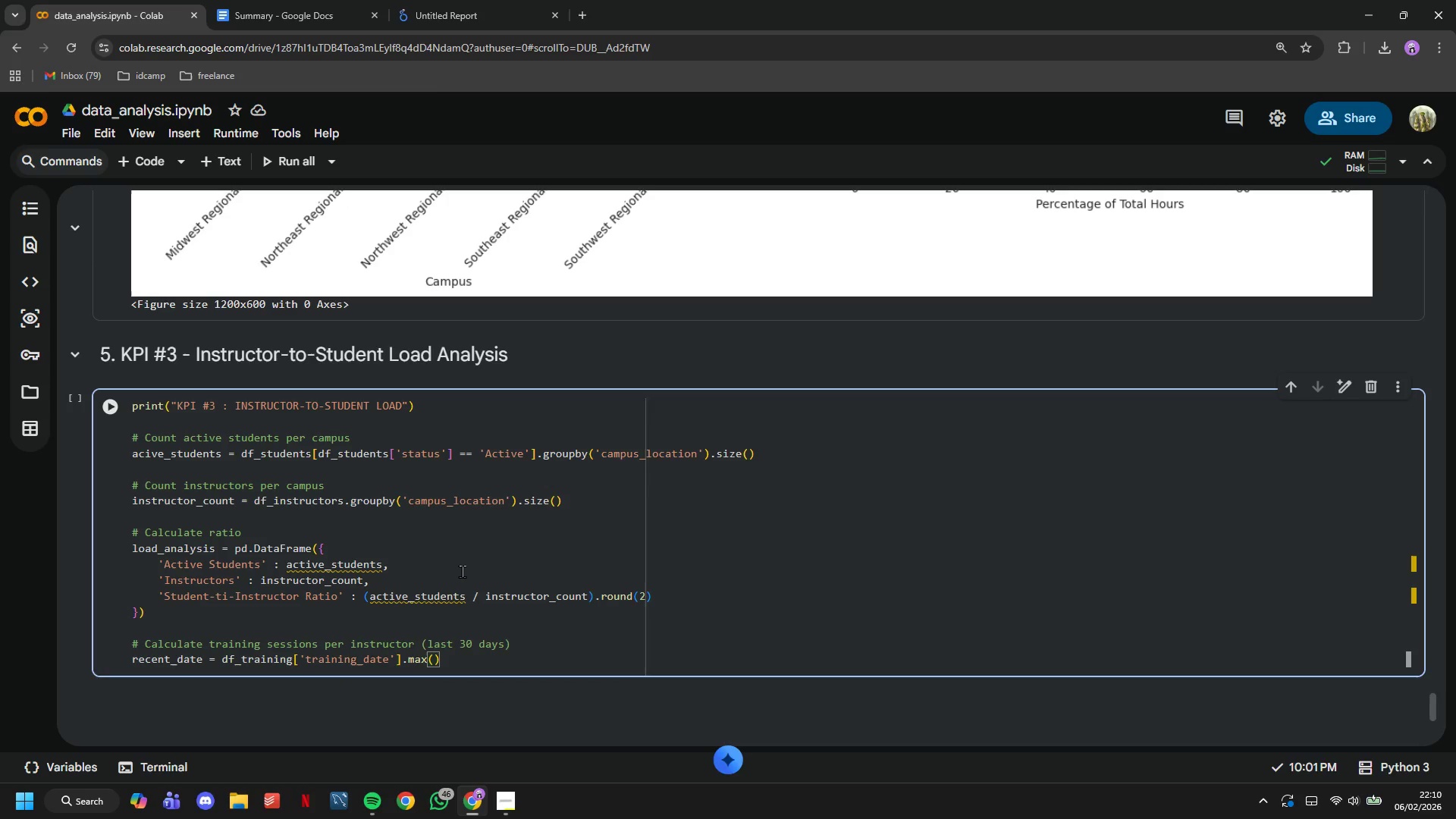 
key(Enter)
 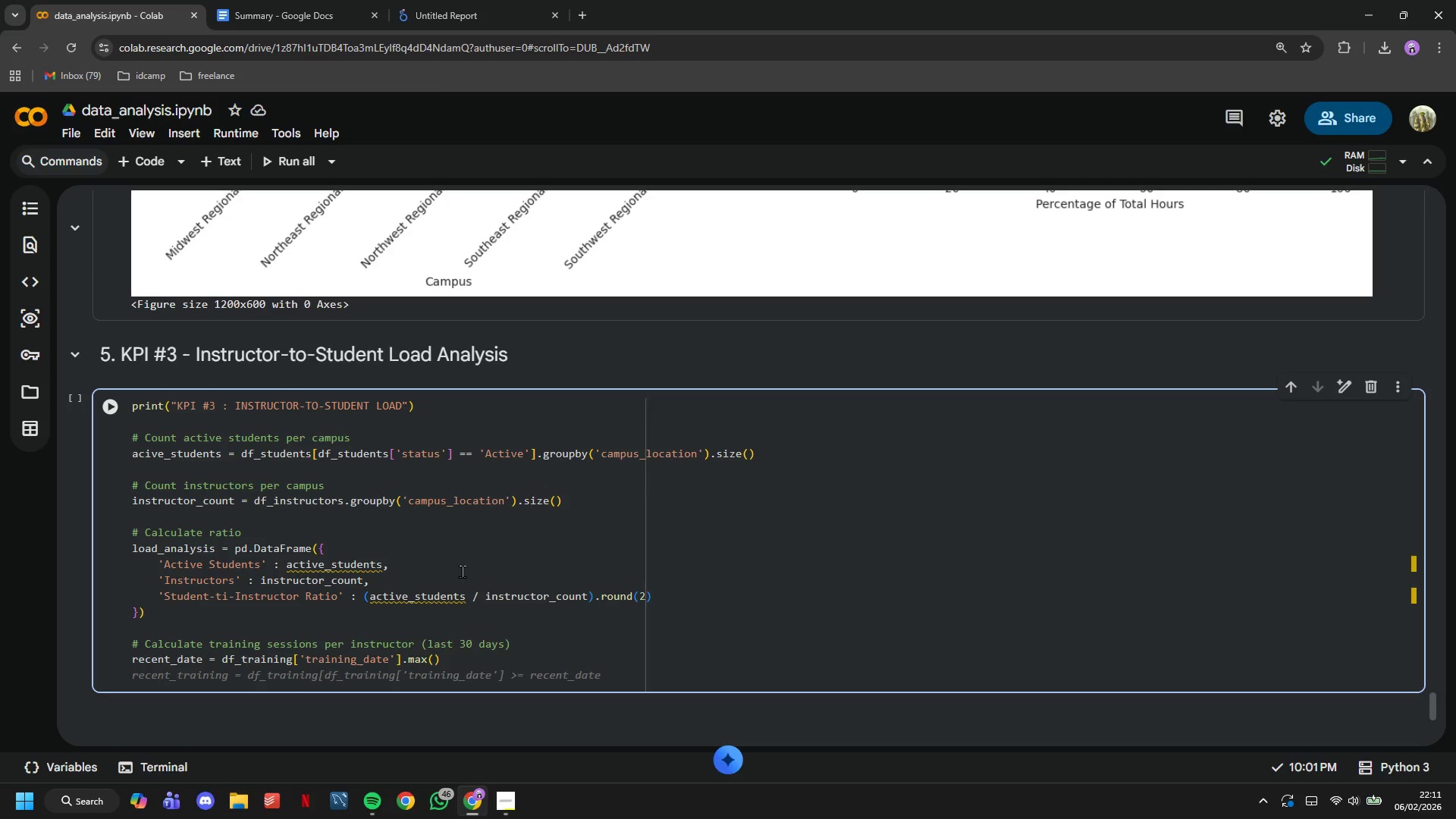 
wait(6.02)
 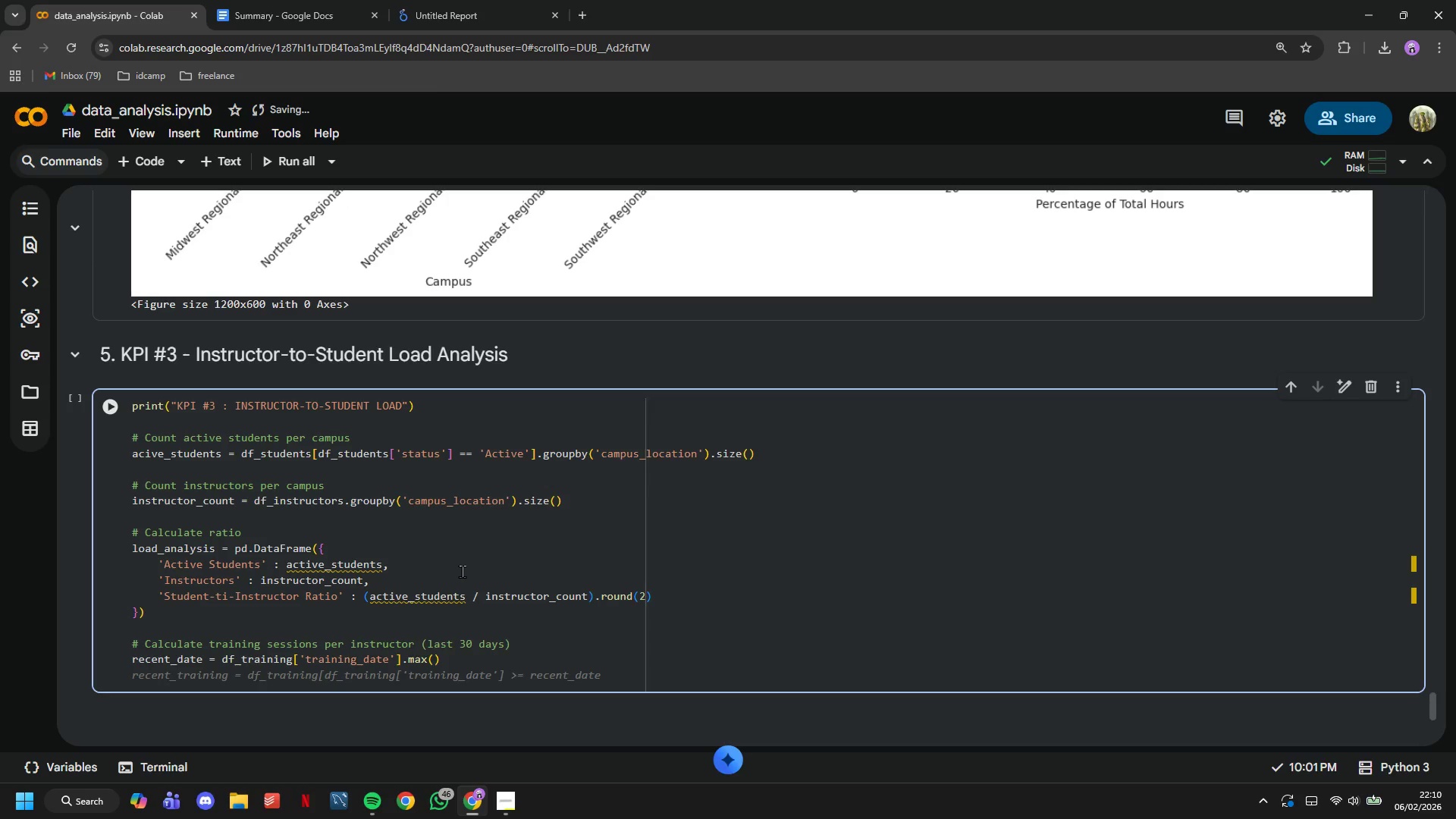 
type(last_30_days = recent_date -)
 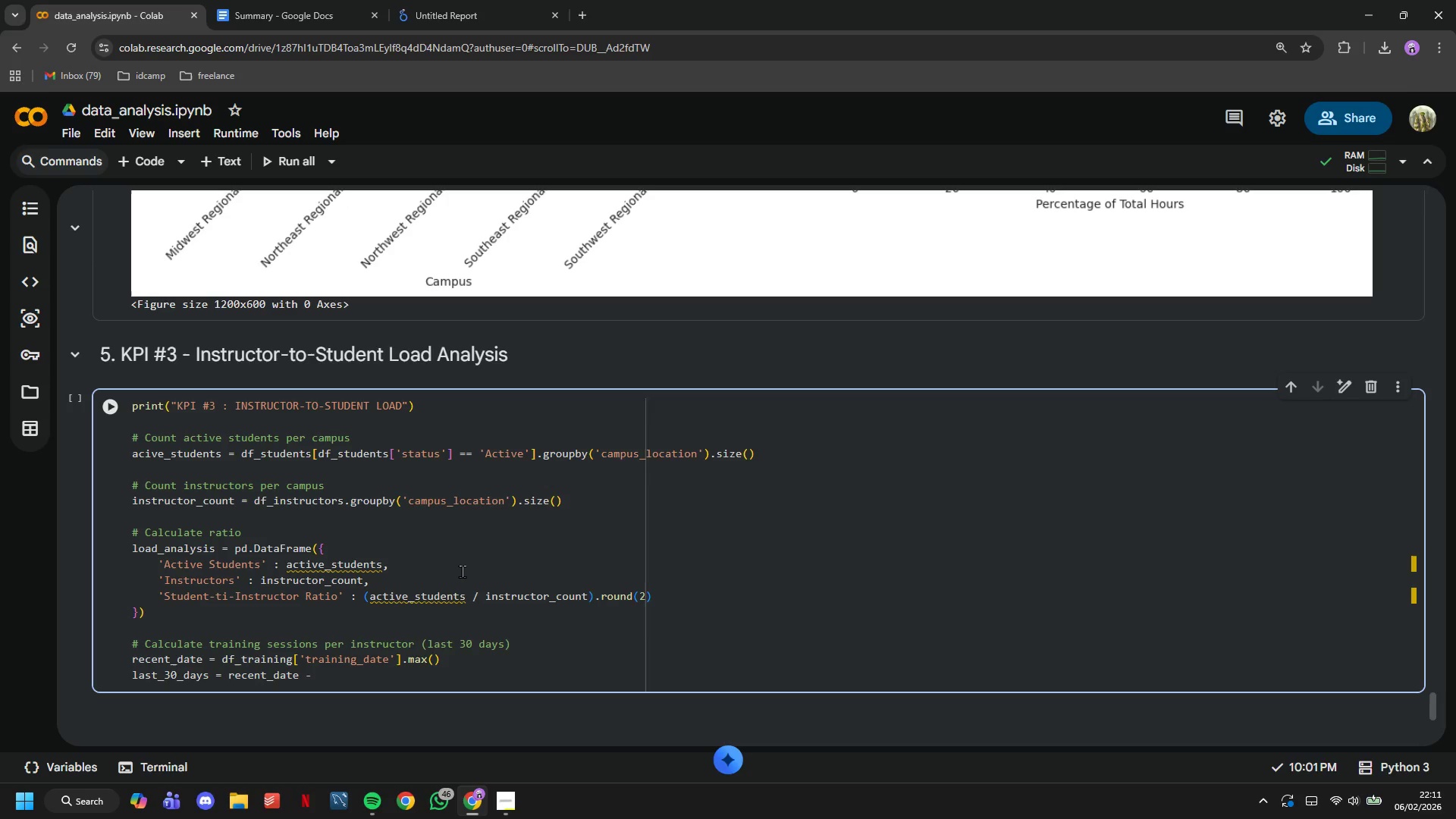 
wait(7.33)
 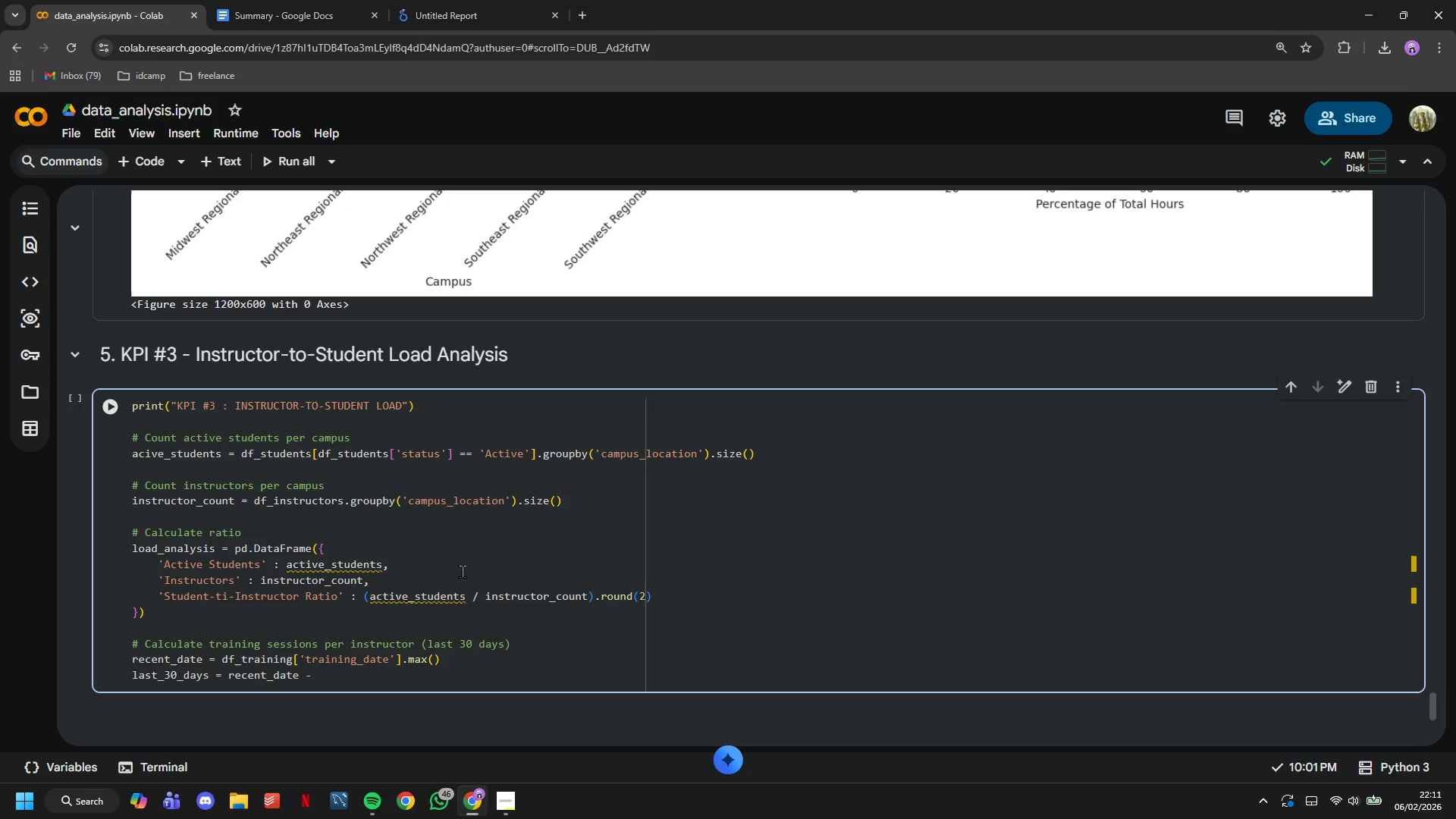 
type(timedet)
key(Backspace)
type(l)
 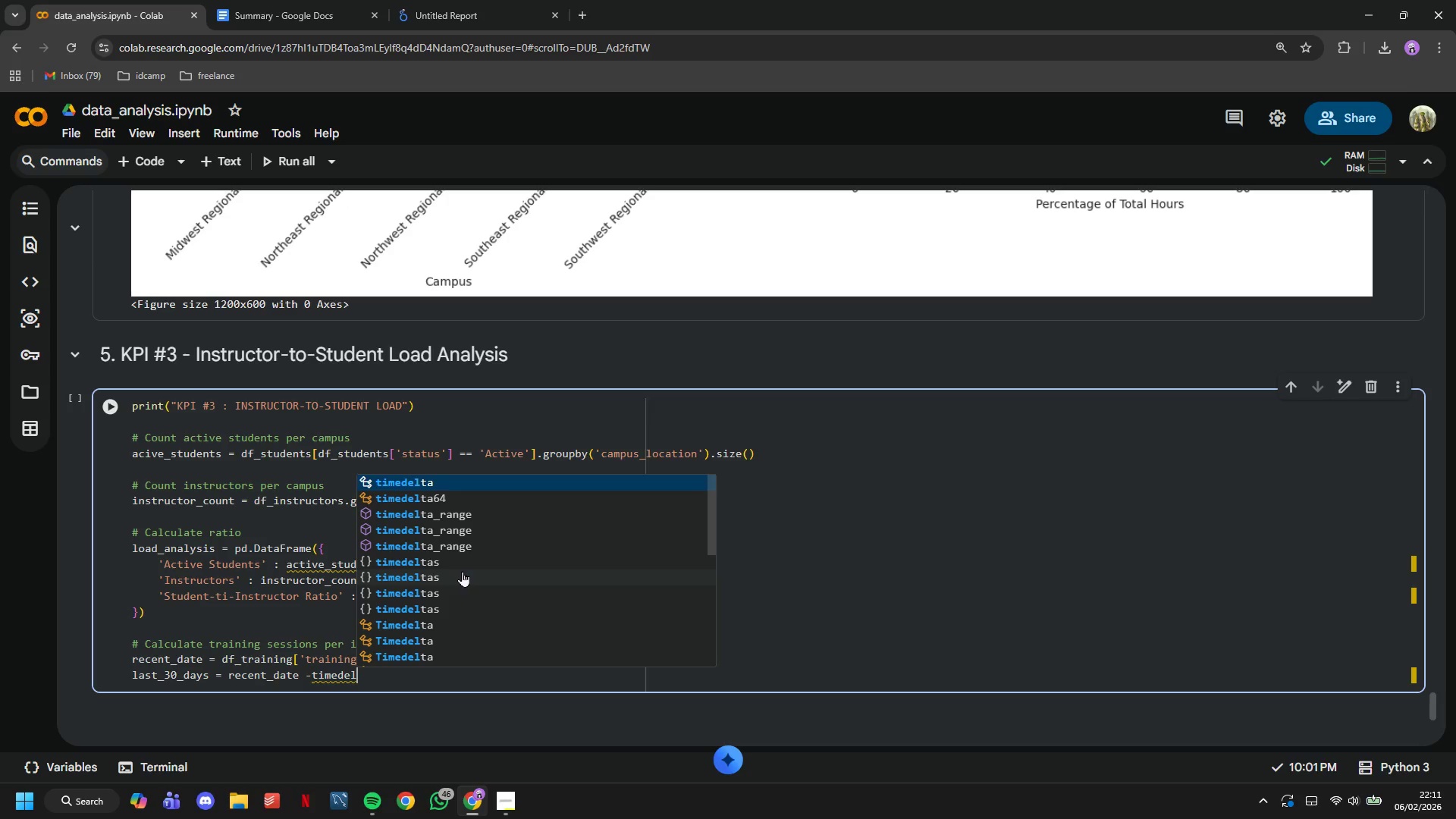 
type(ta)
 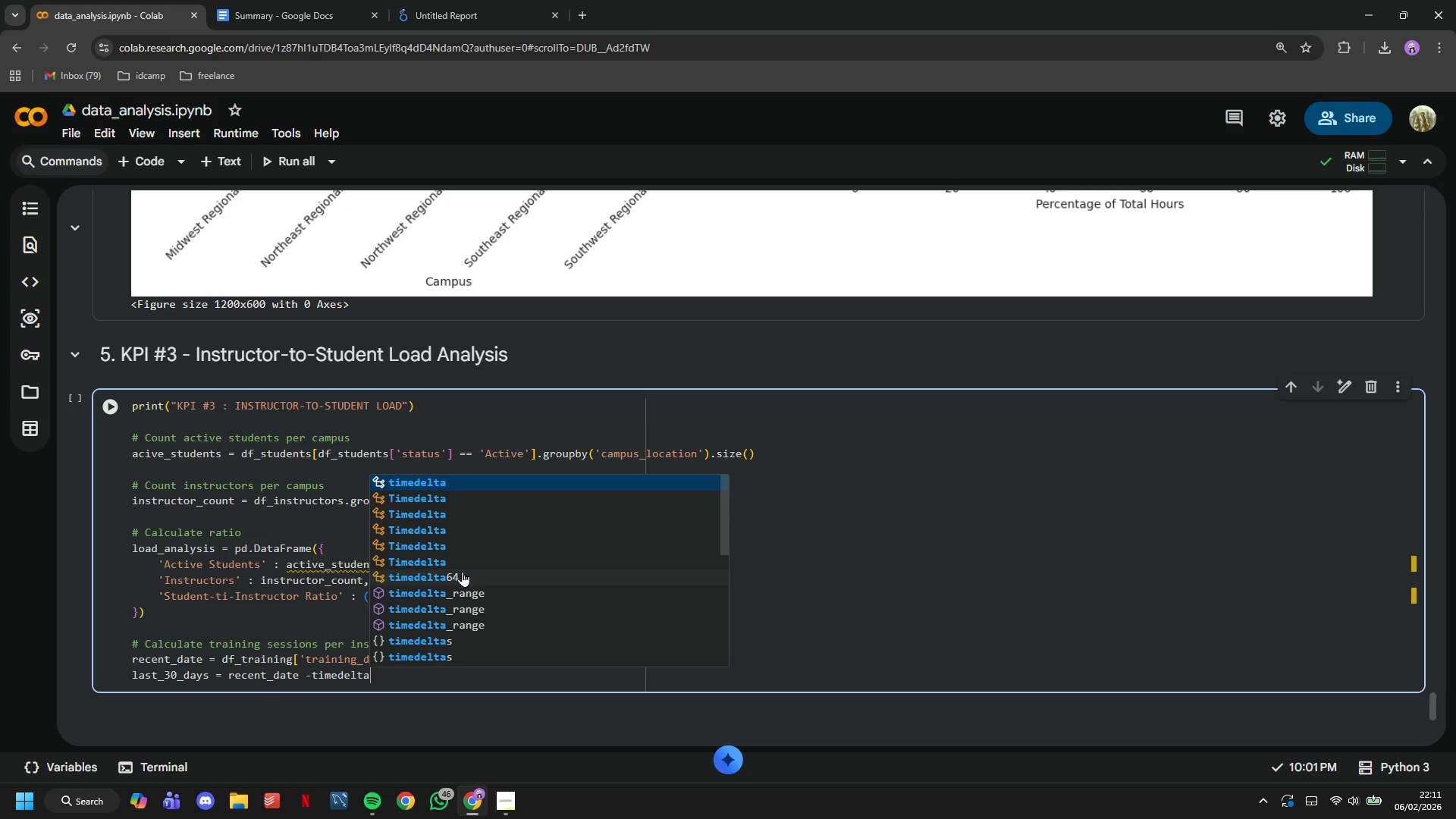 
wait(9.67)
 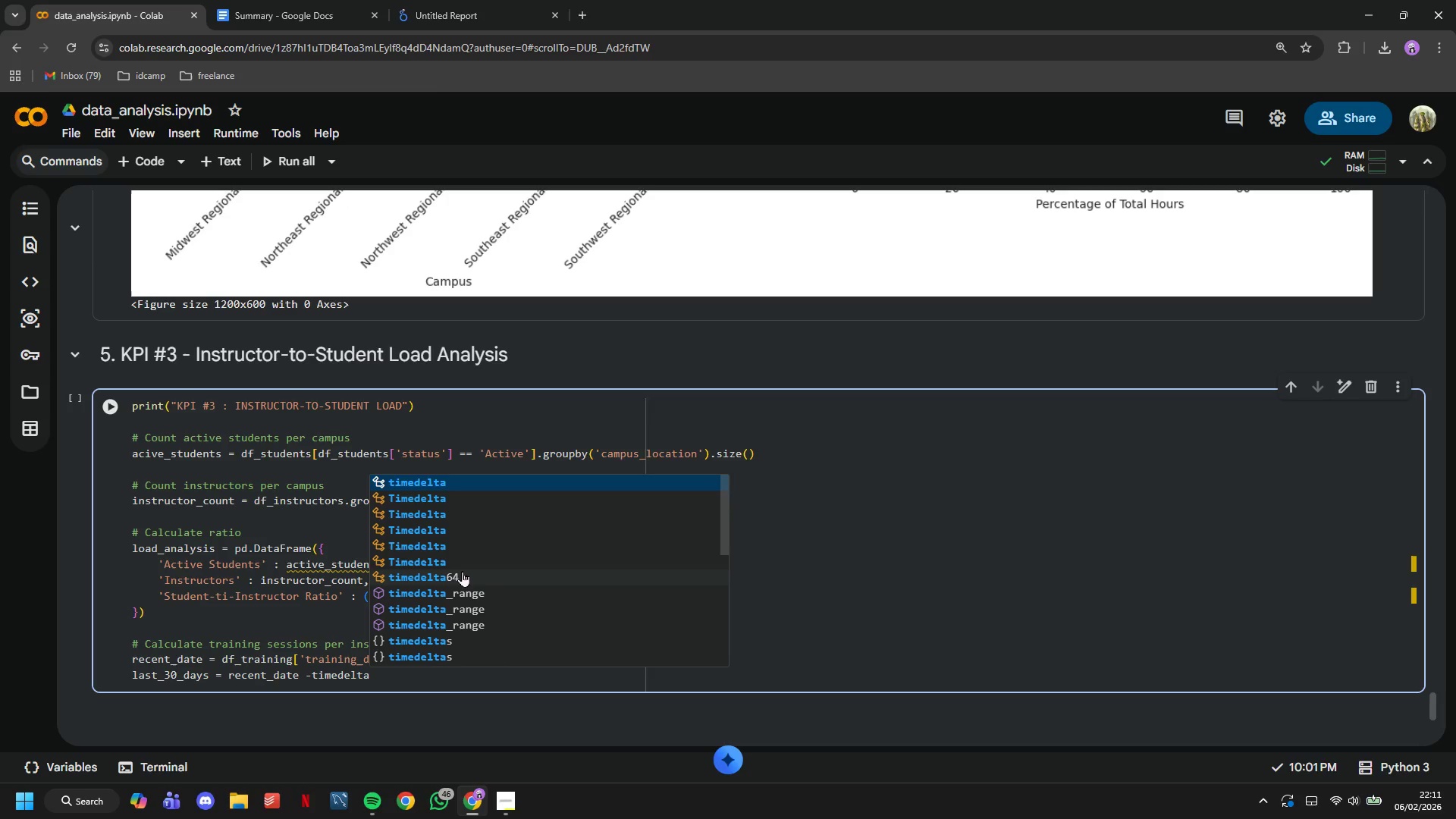 
type((days=30)
 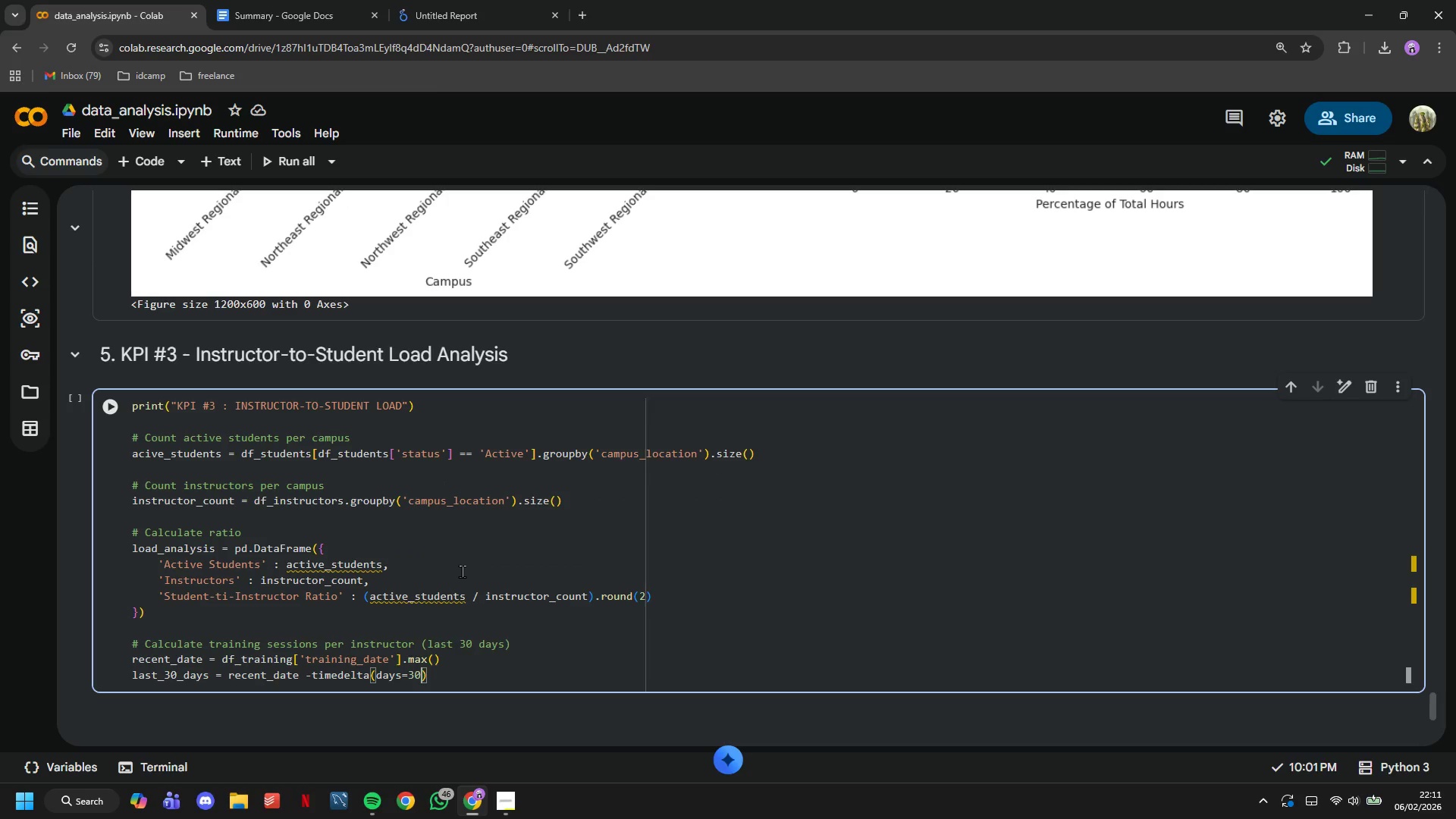 
key(ArrowRight)
 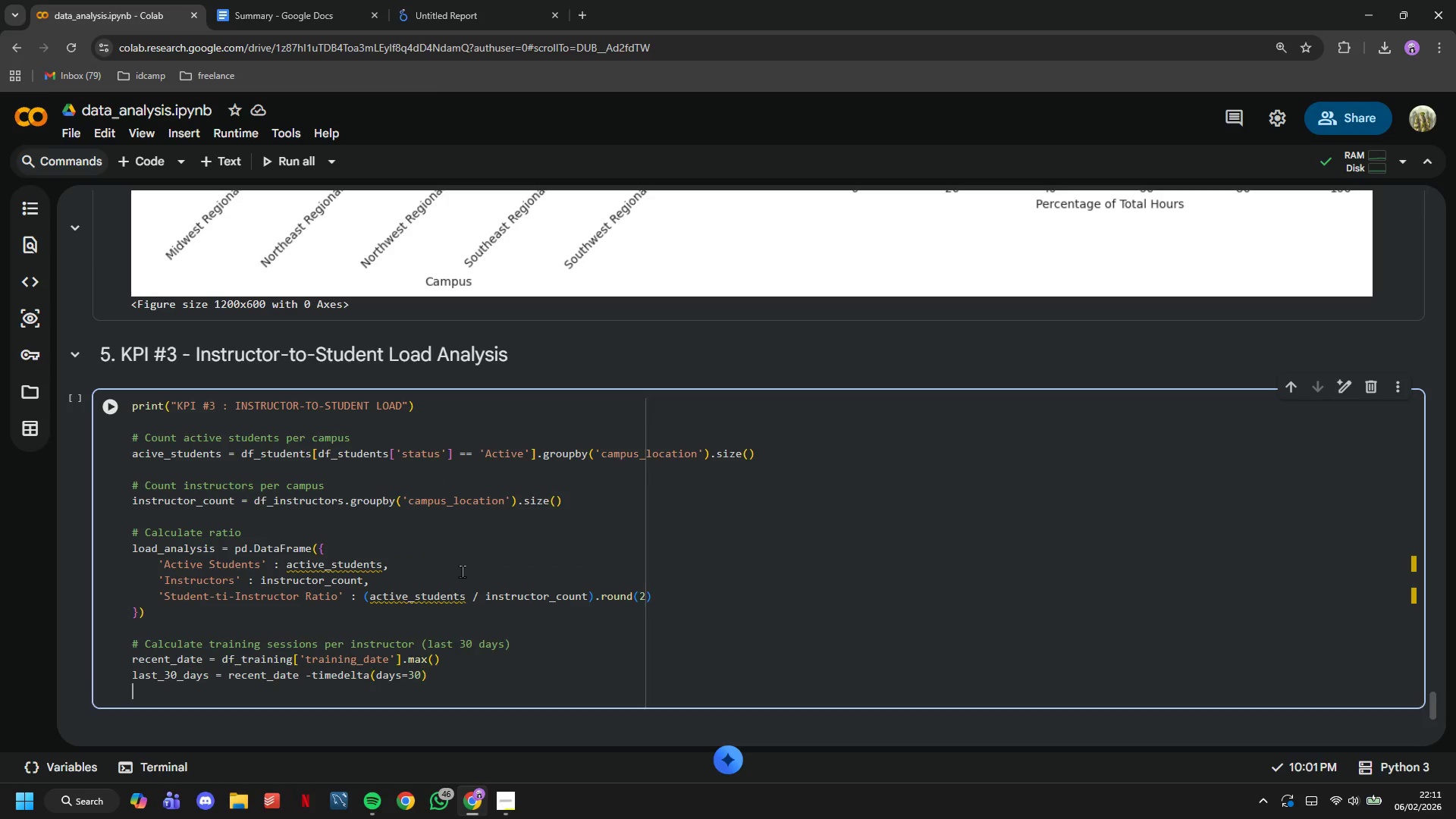 
key(Enter)
 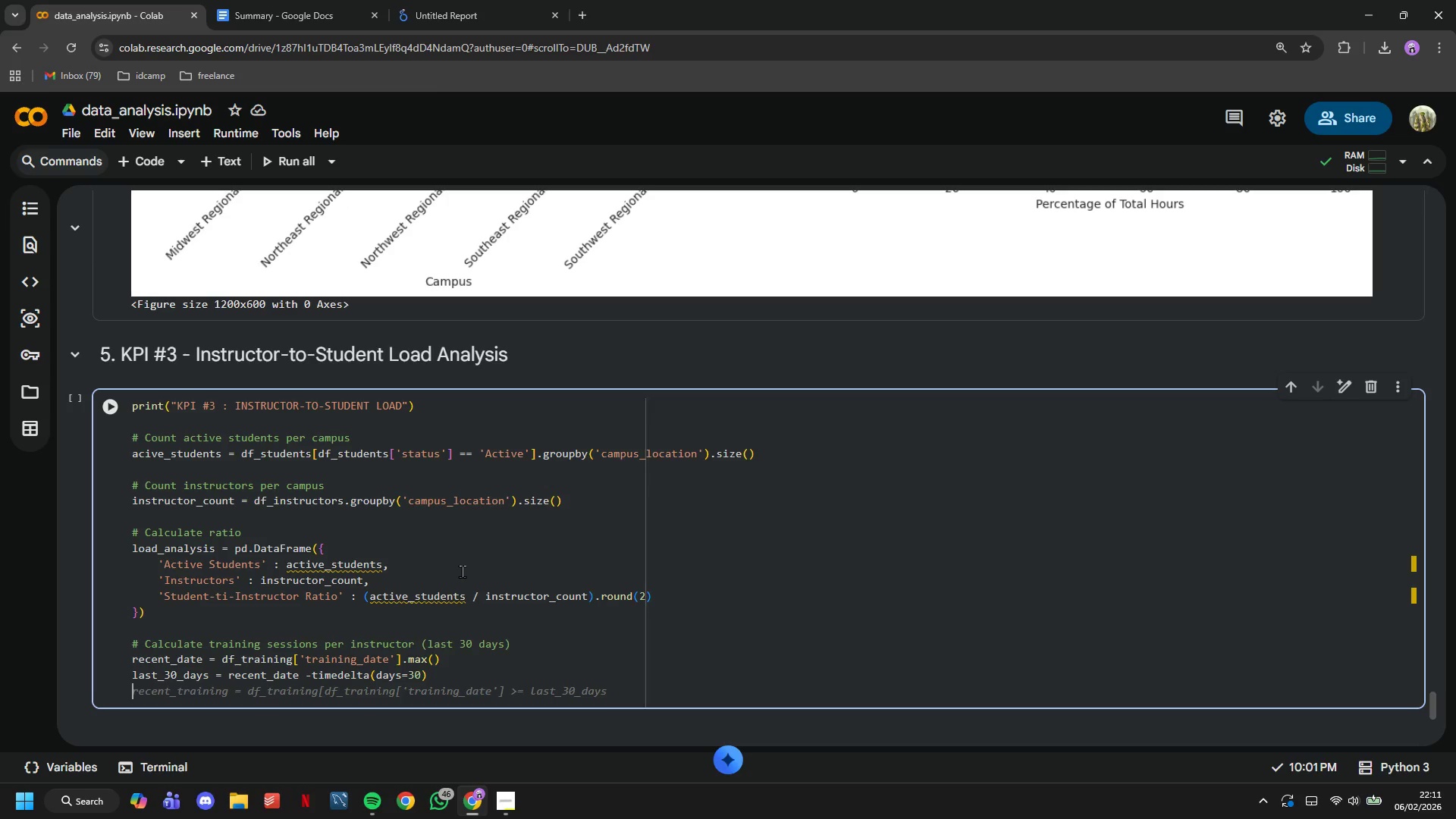 
wait(7.03)
 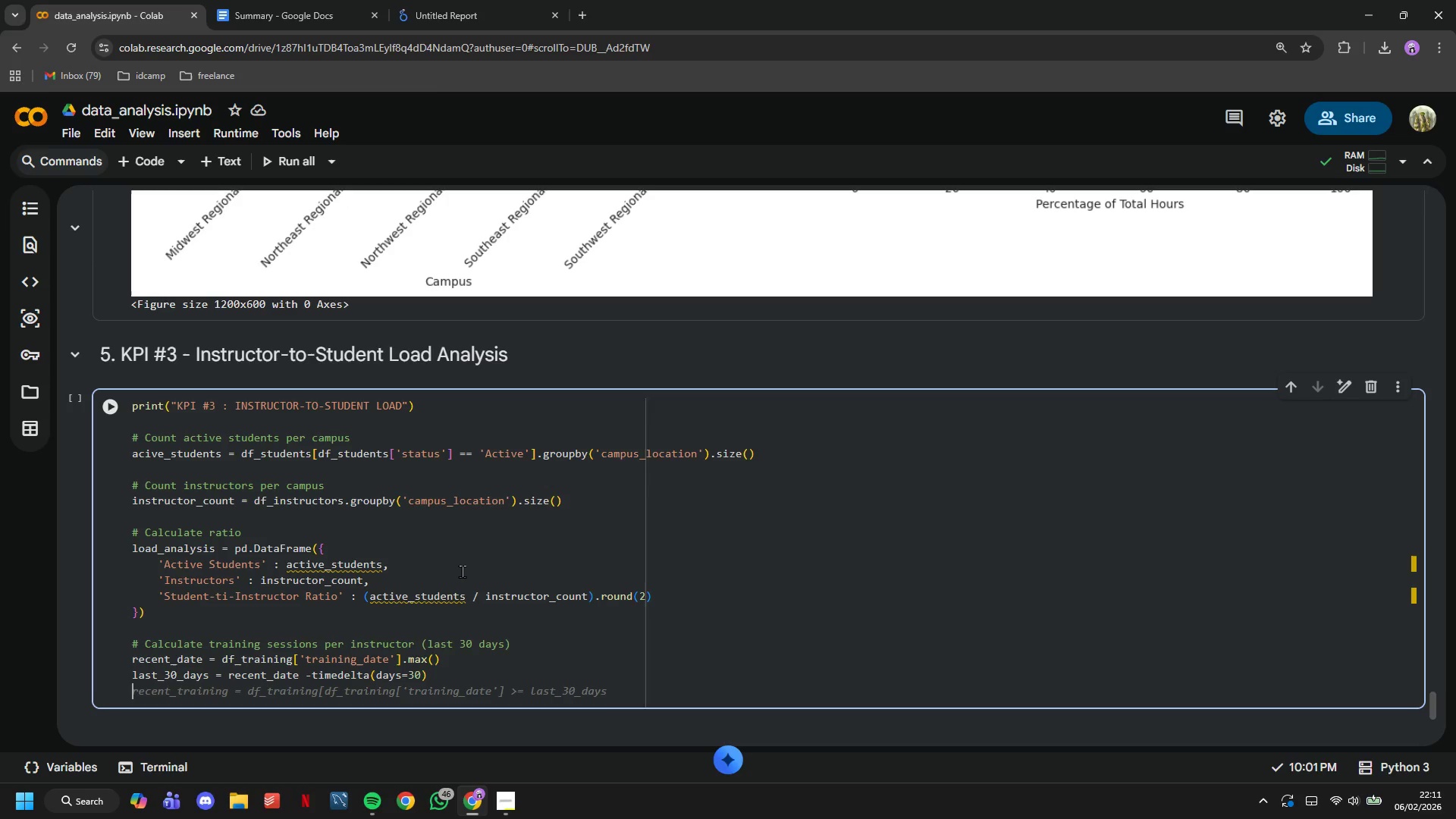 
type(recent_training)
 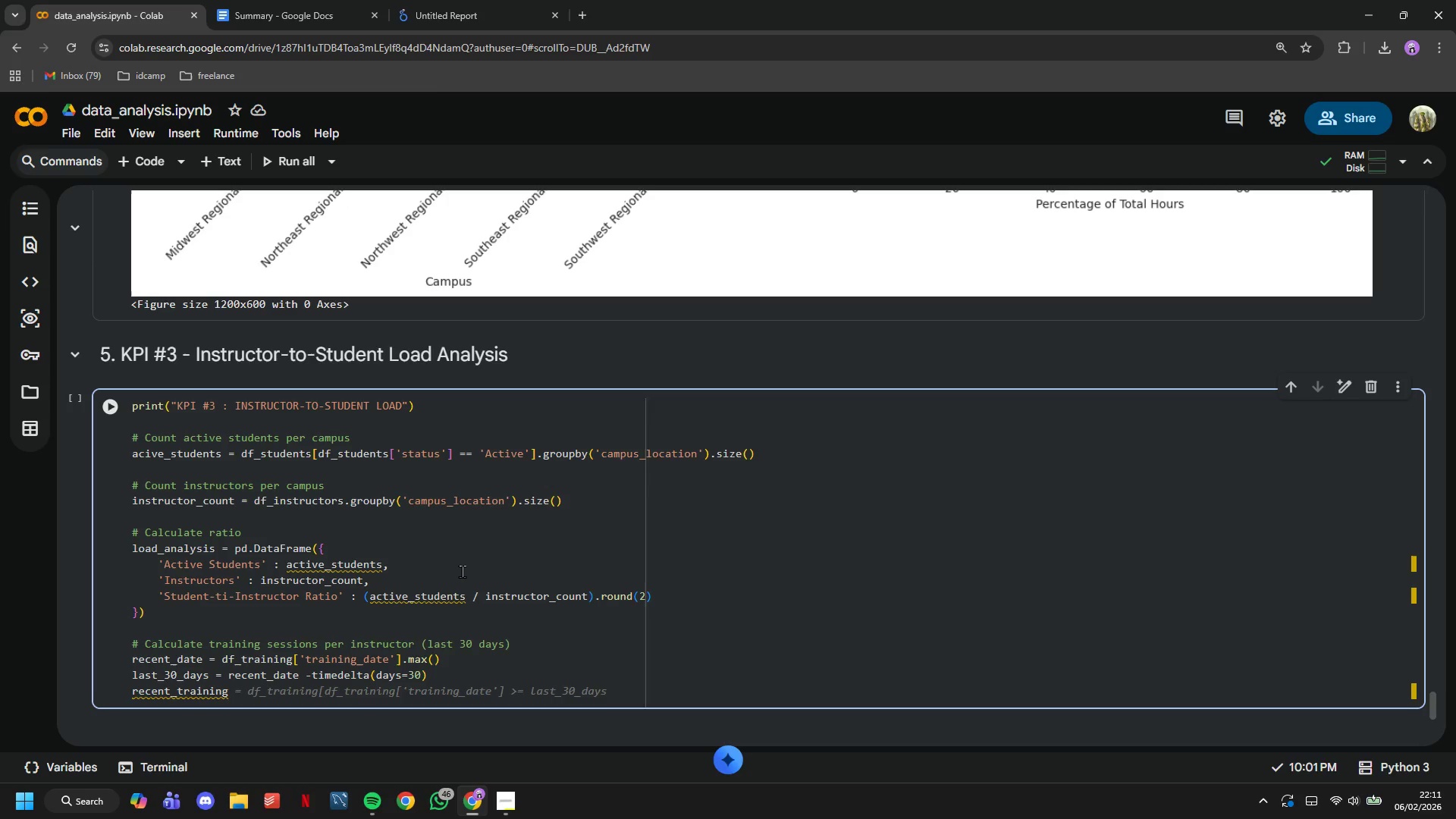 
type( -)
key(Backspace)
type(= df_training['training_data)
 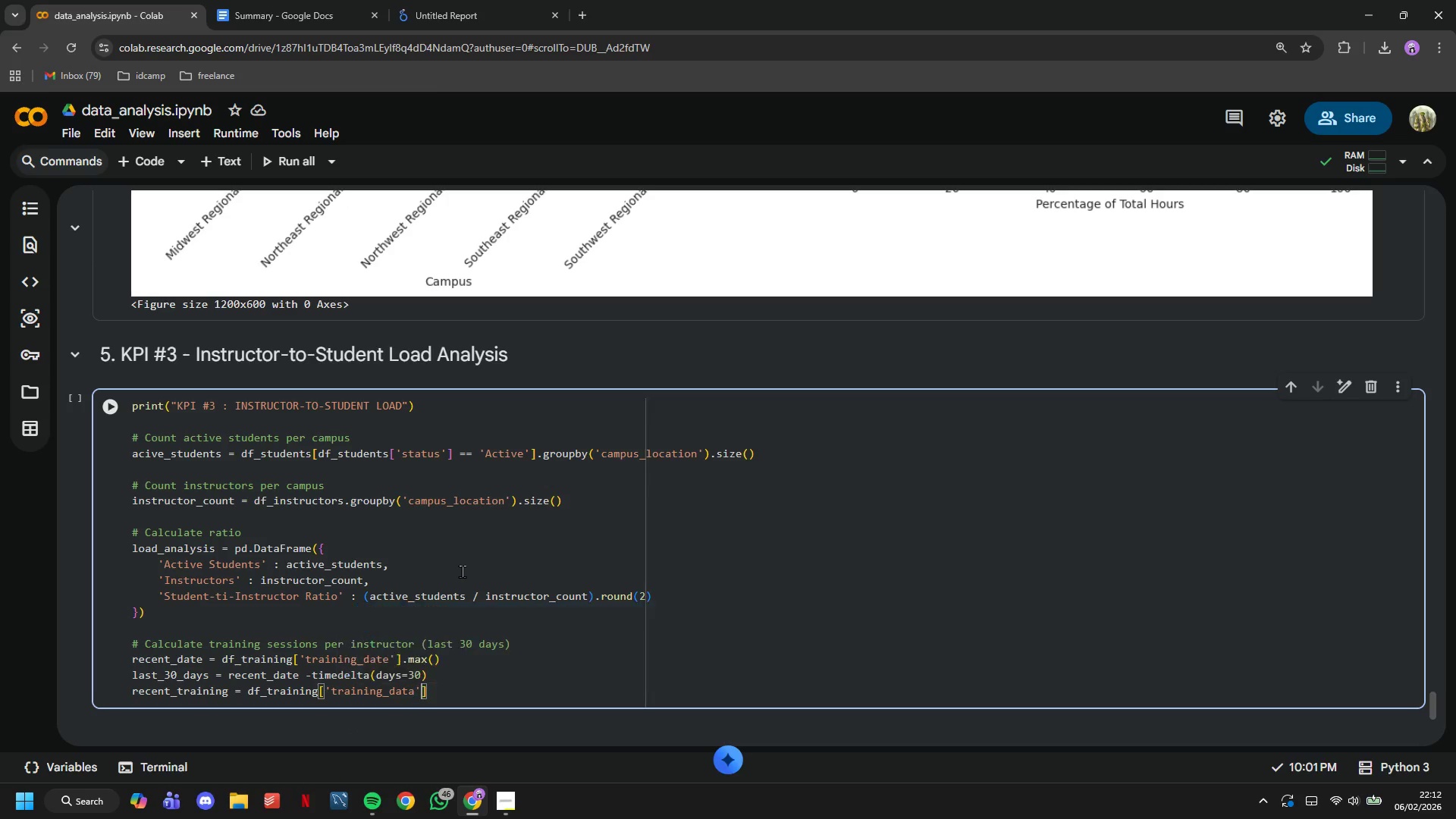 
key(ArrowRight)
 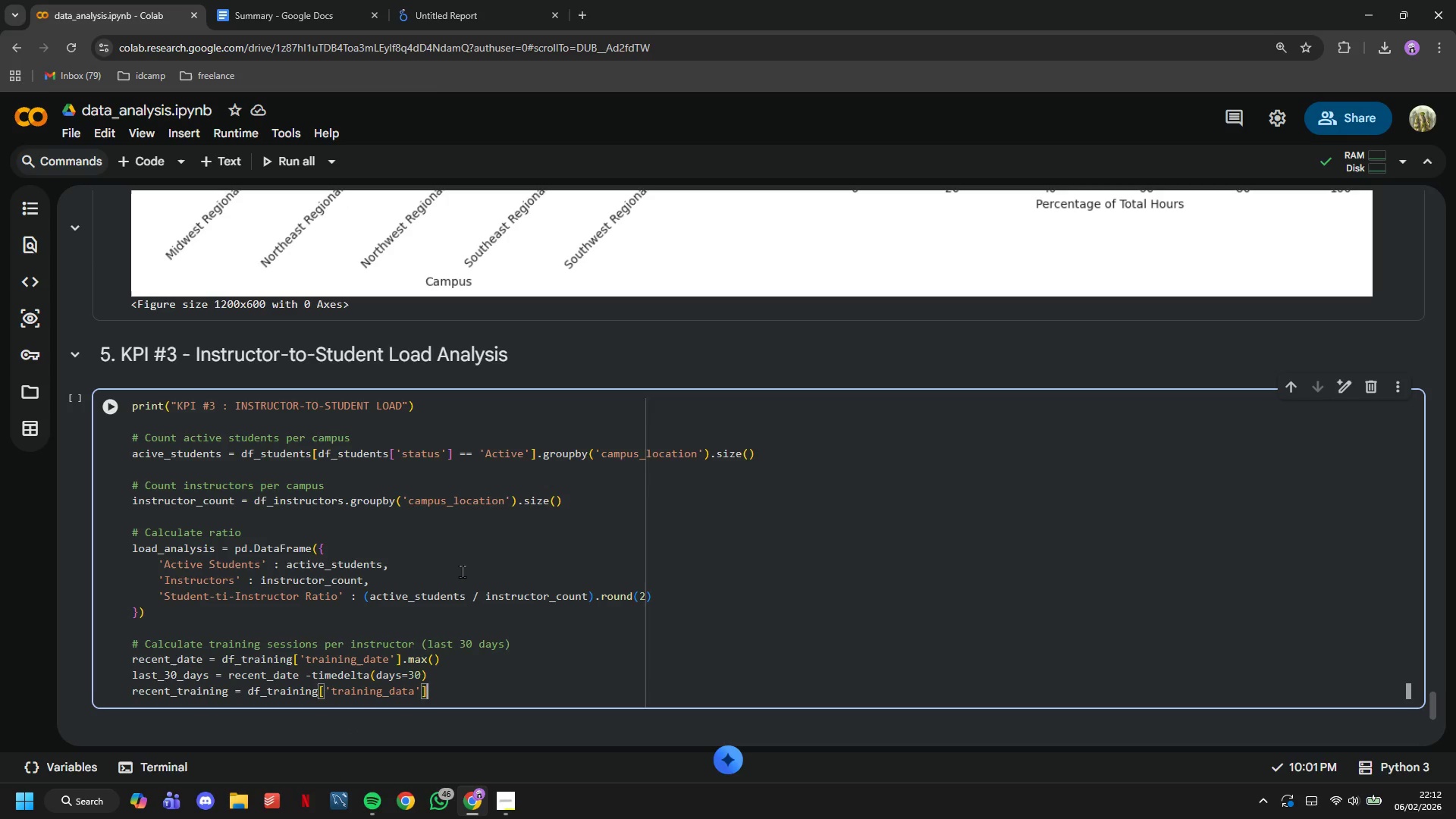 
key(ArrowRight)
 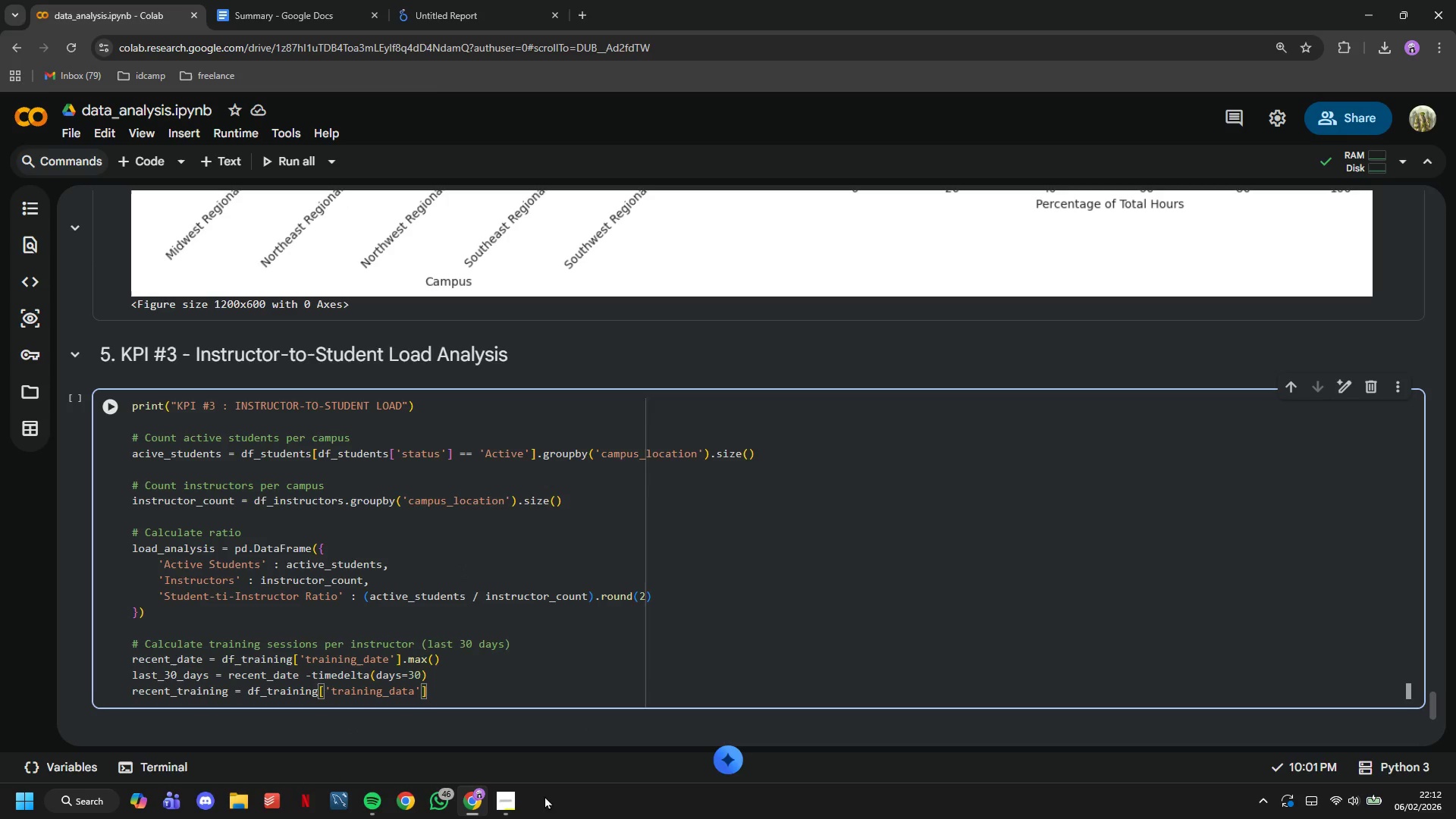 
left_click([514, 795])